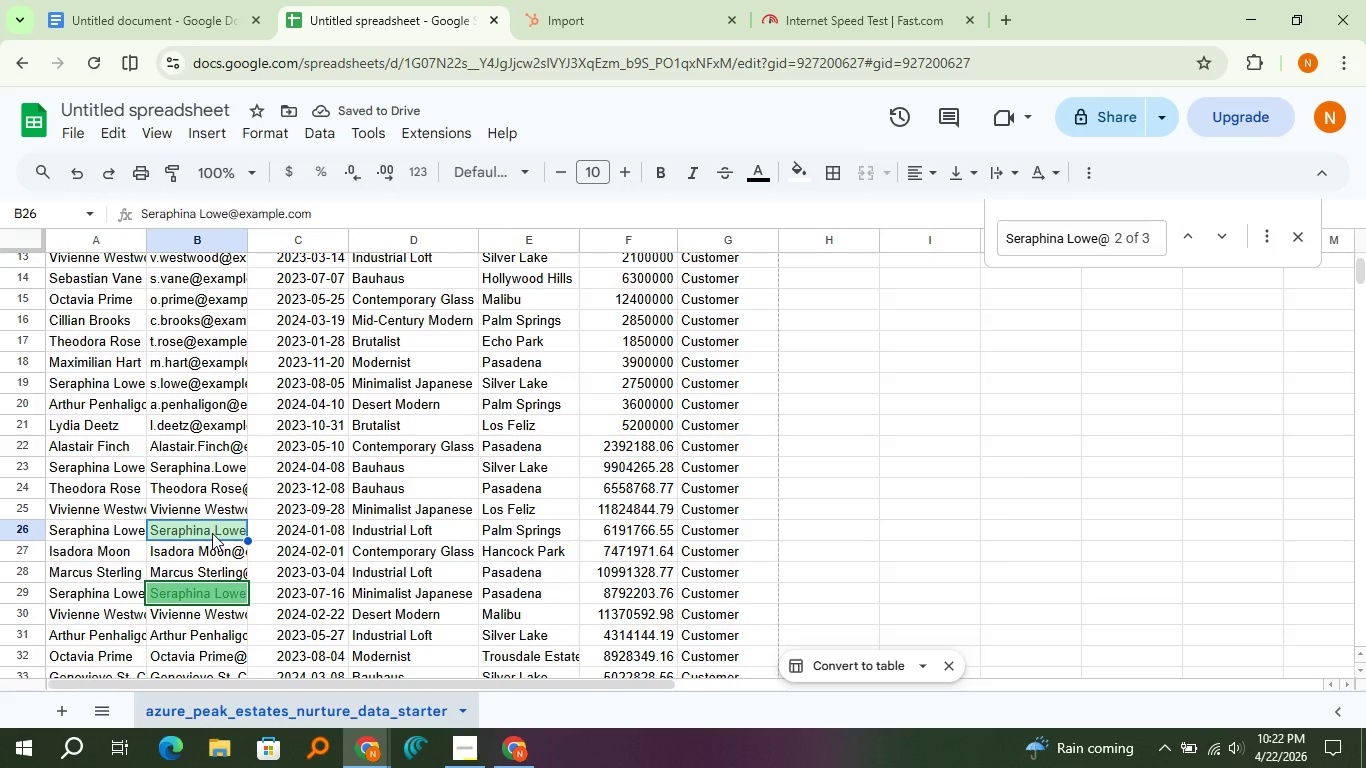 
left_click([212, 533])
 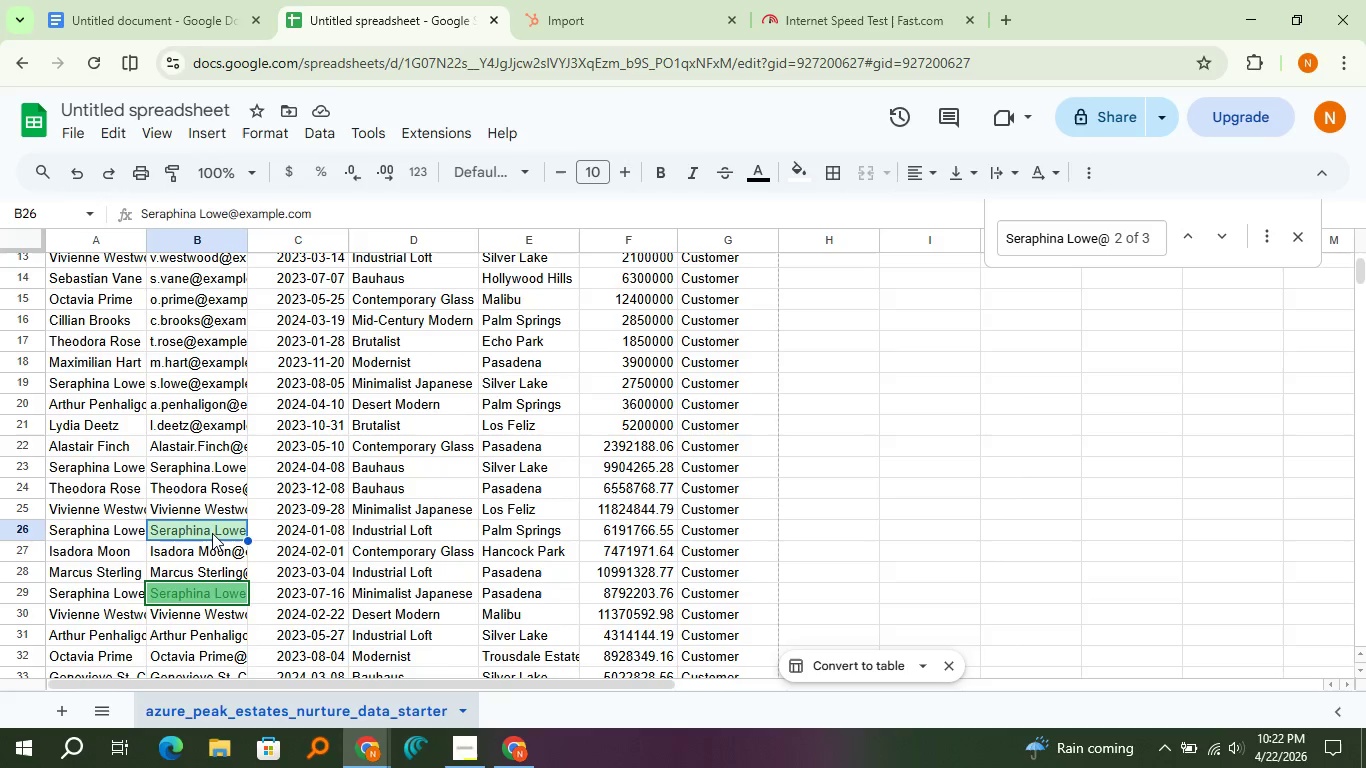 
key(Control+V)
 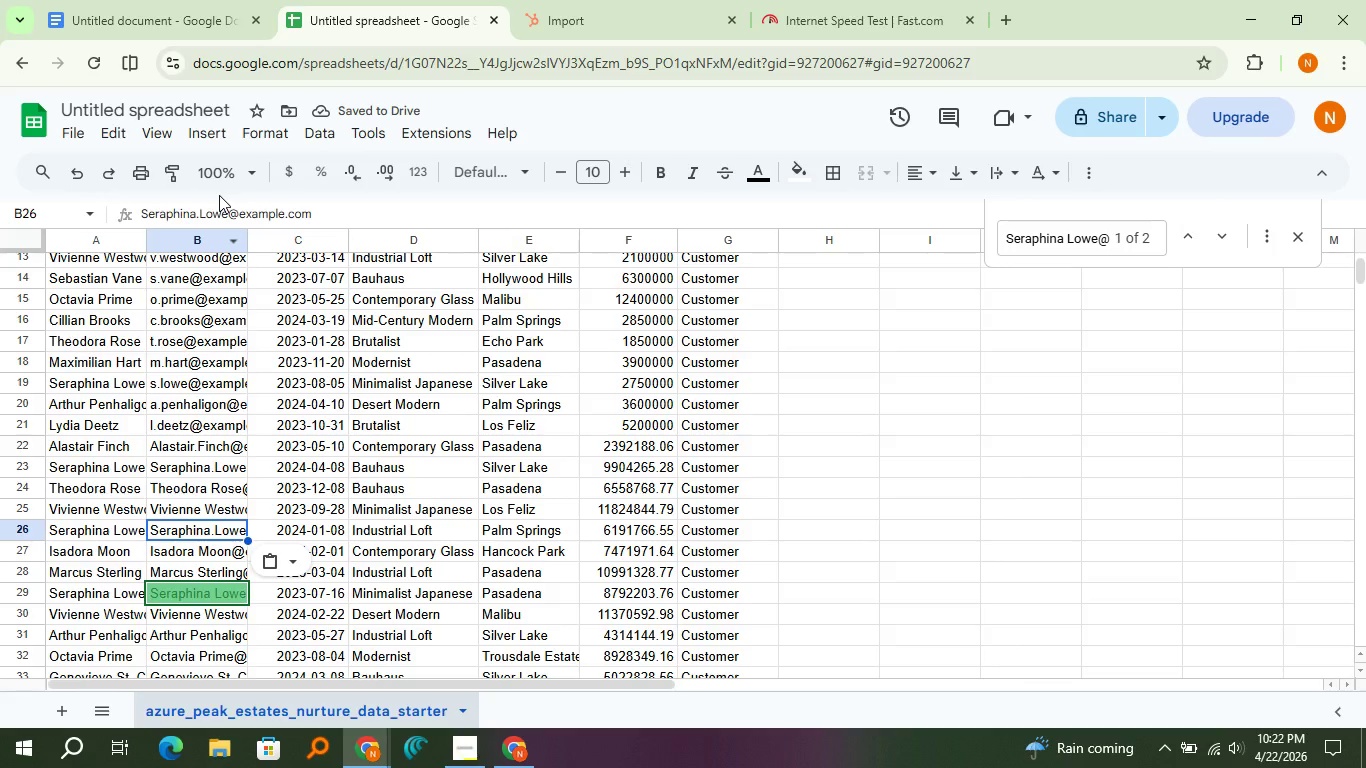 
left_click([228, 211])
 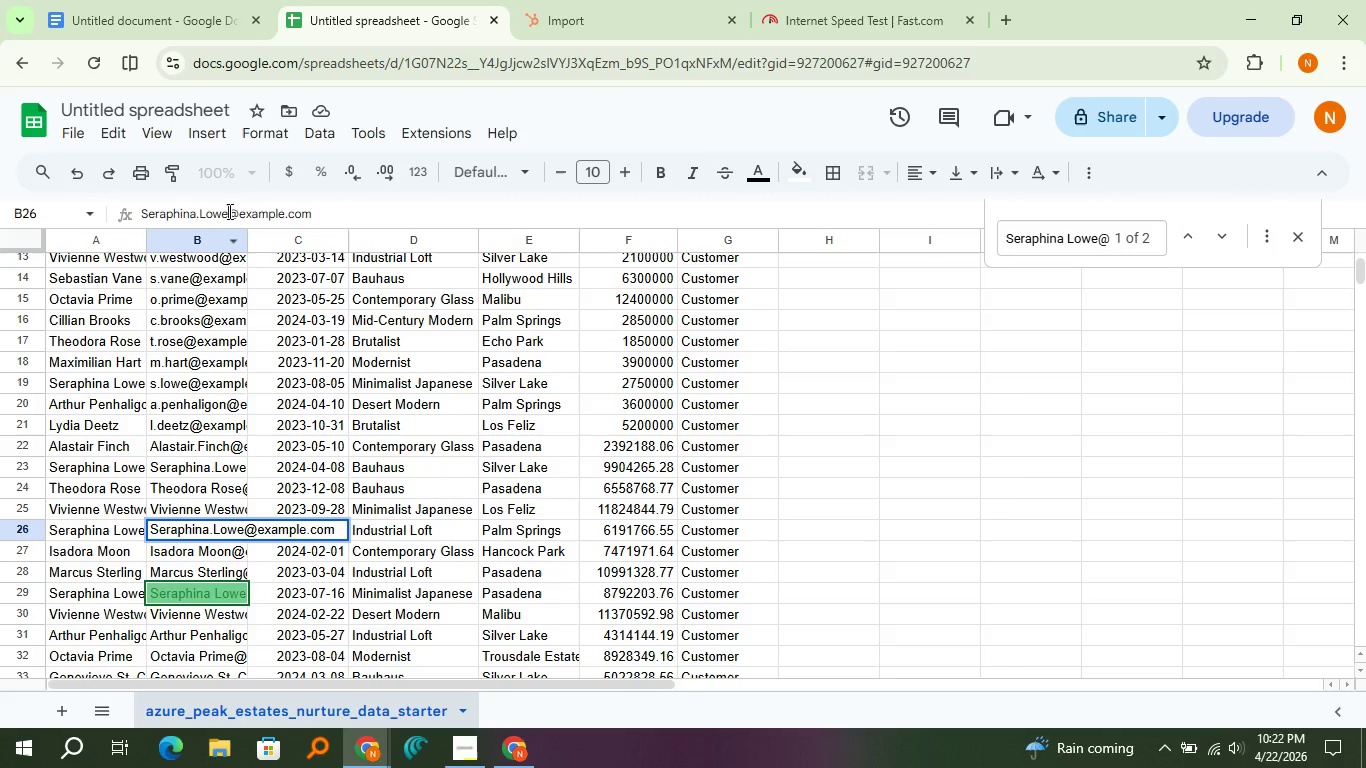 
key(1)
 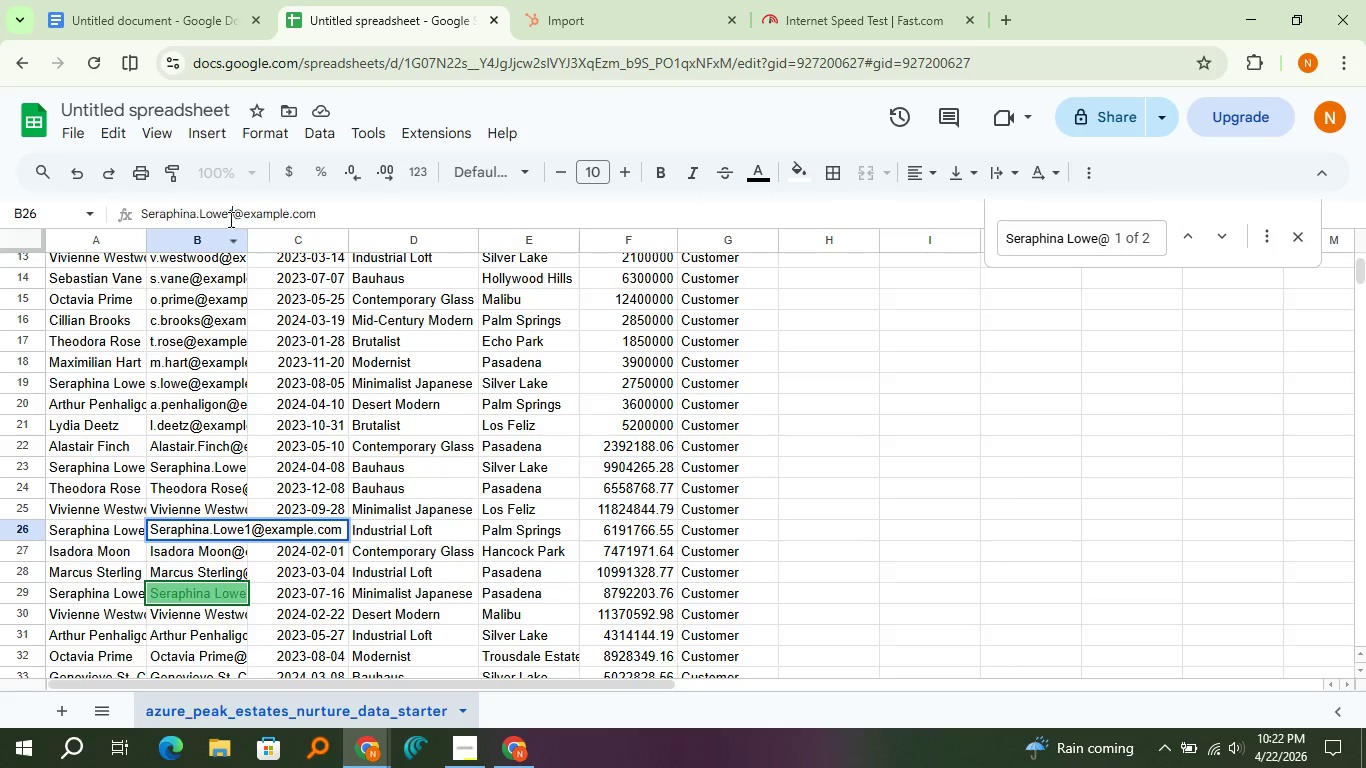 
key(Enter)
 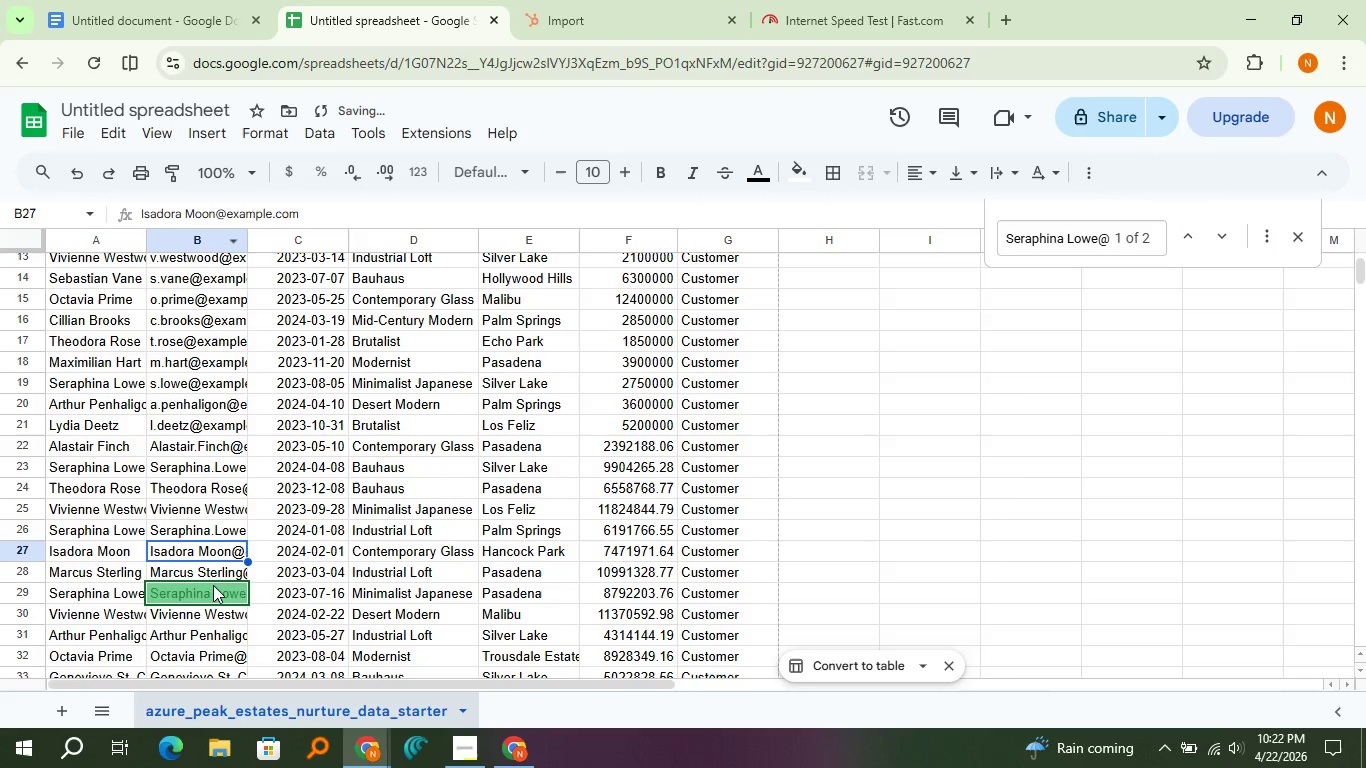 
left_click([213, 590])
 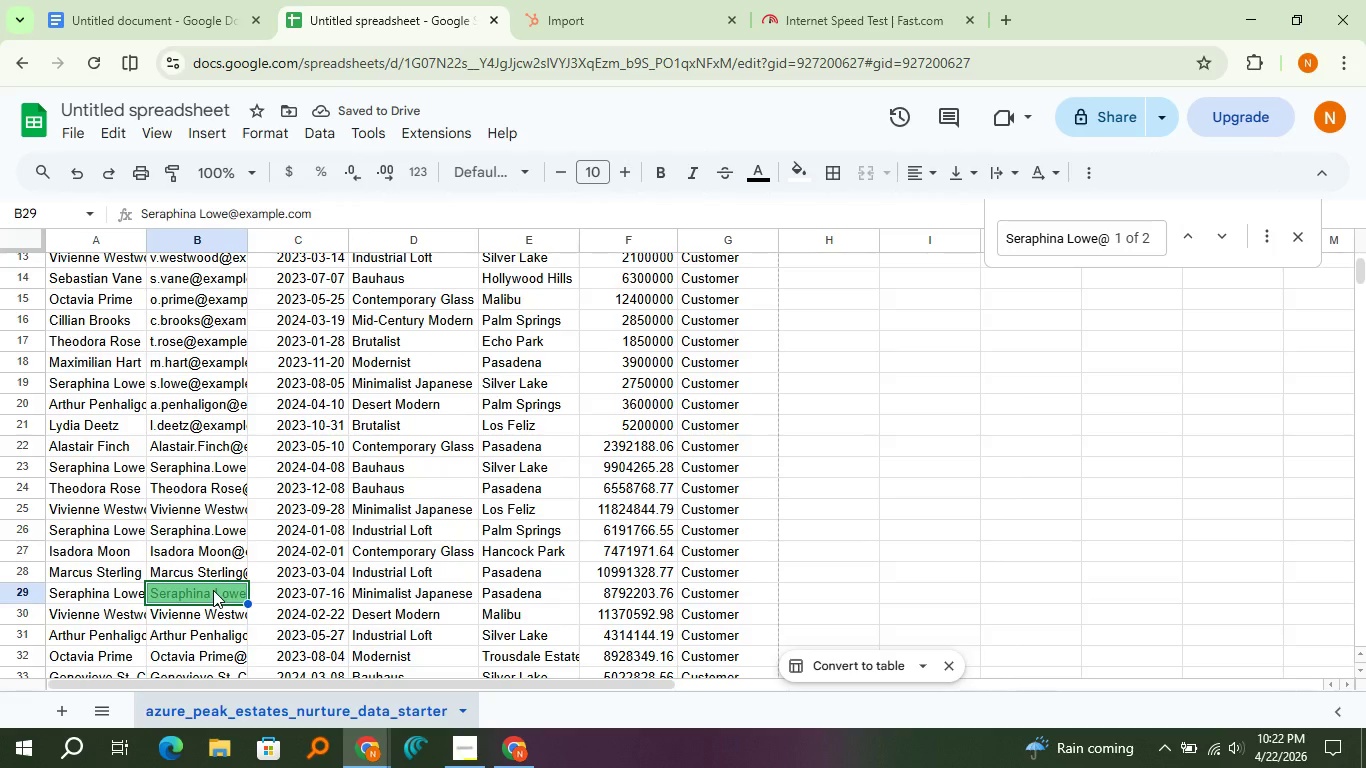 
hold_key(key=ControlLeft, duration=1.5)
 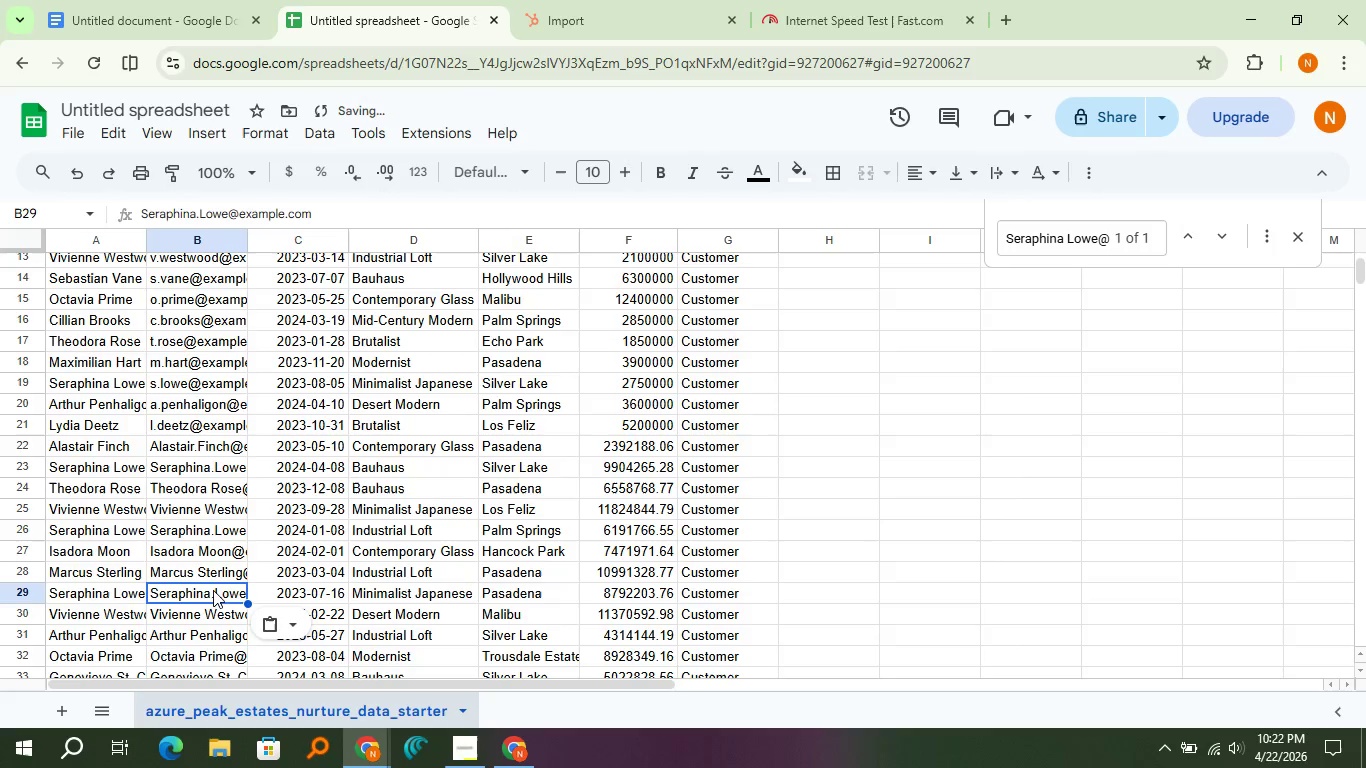 
key(Control+ControlLeft)
 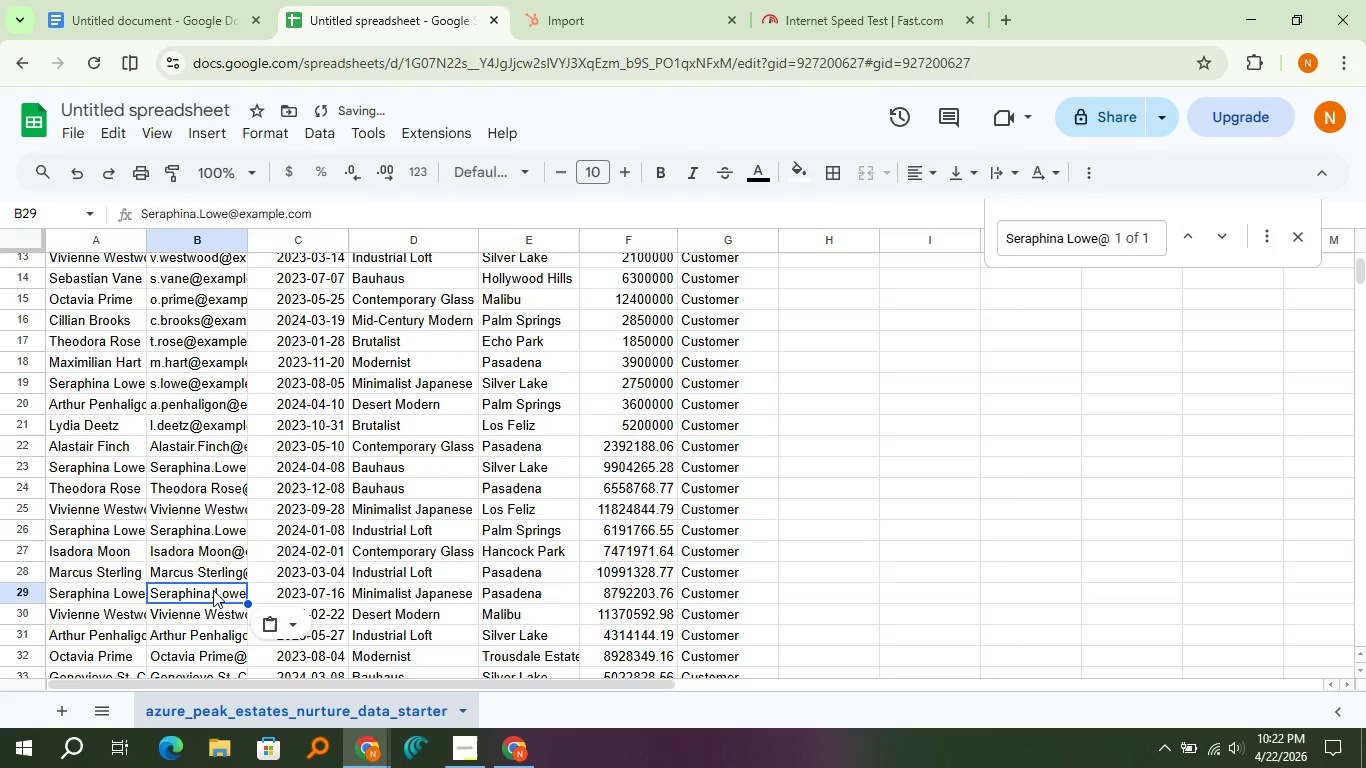 
key(Control+ControlLeft)
 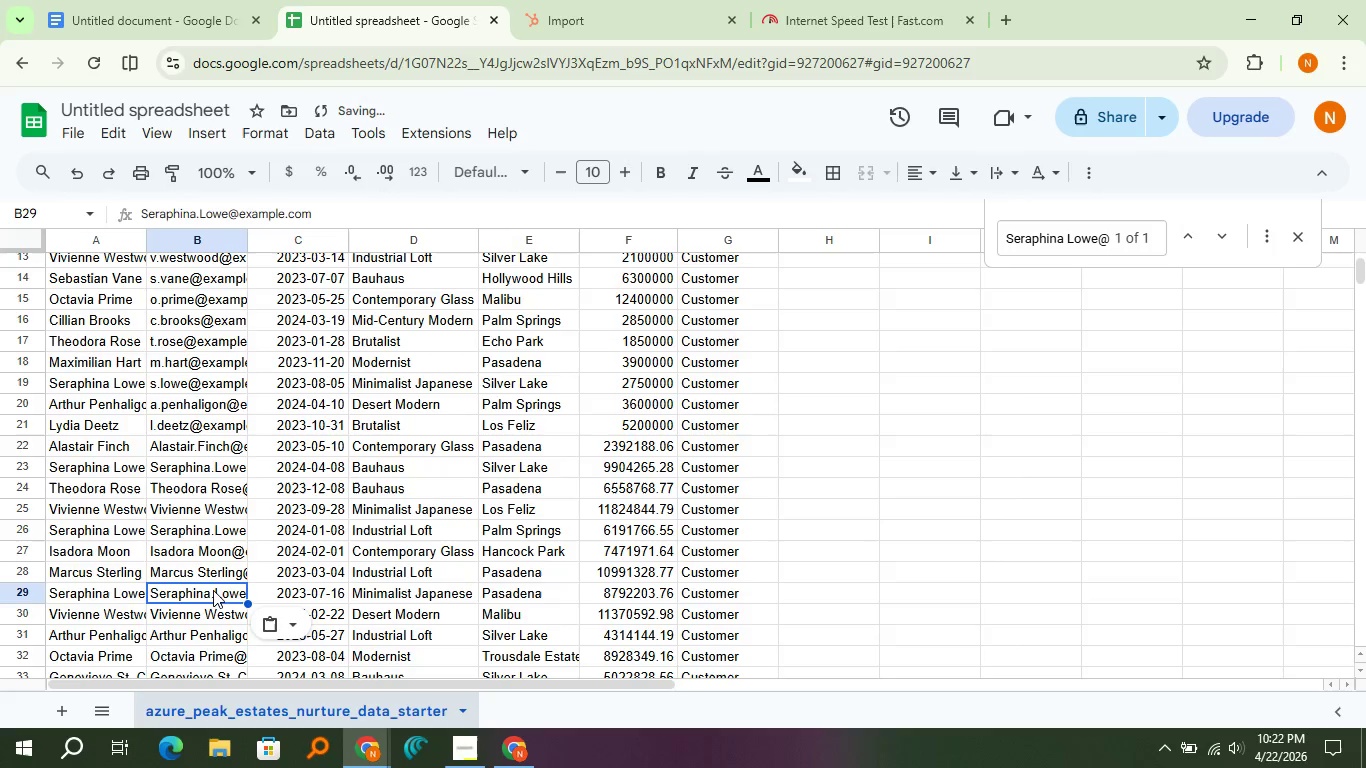 
key(Control+ControlLeft)
 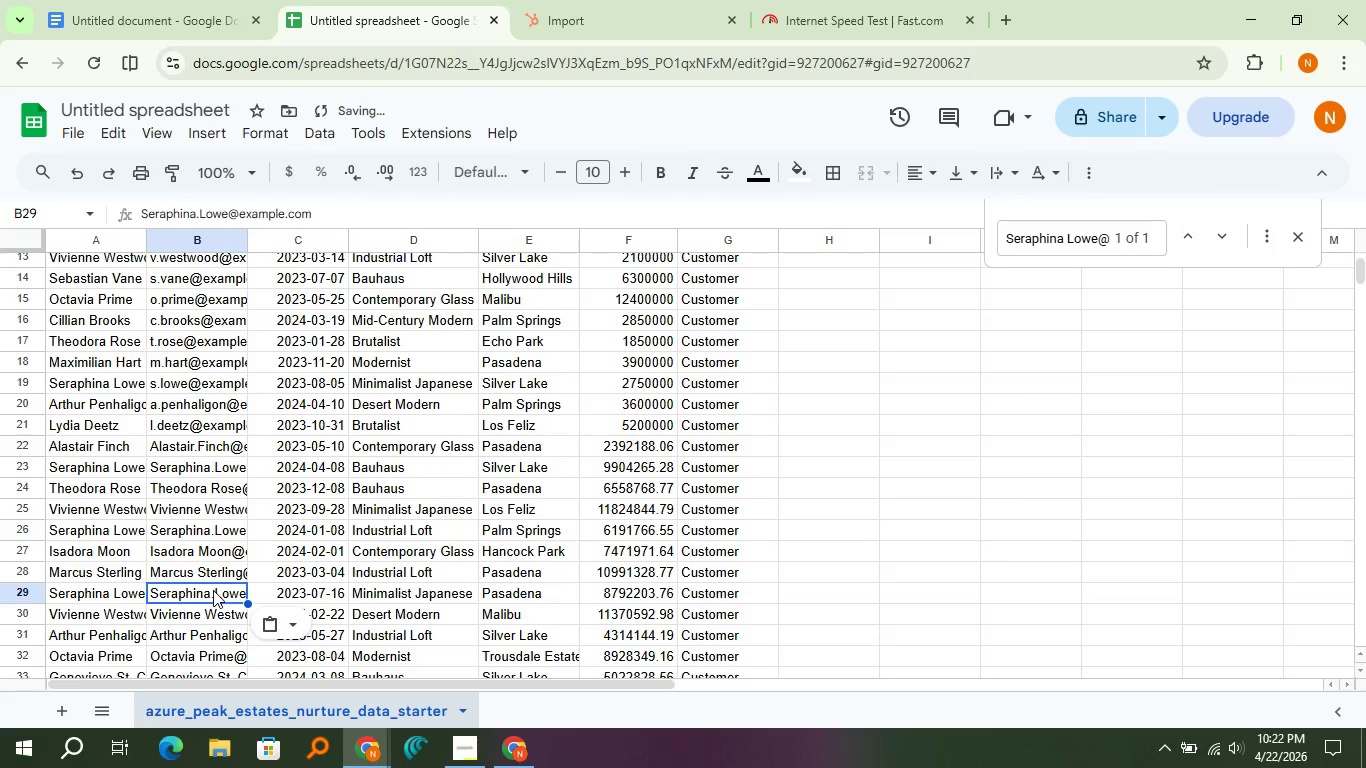 
key(Control+ControlLeft)
 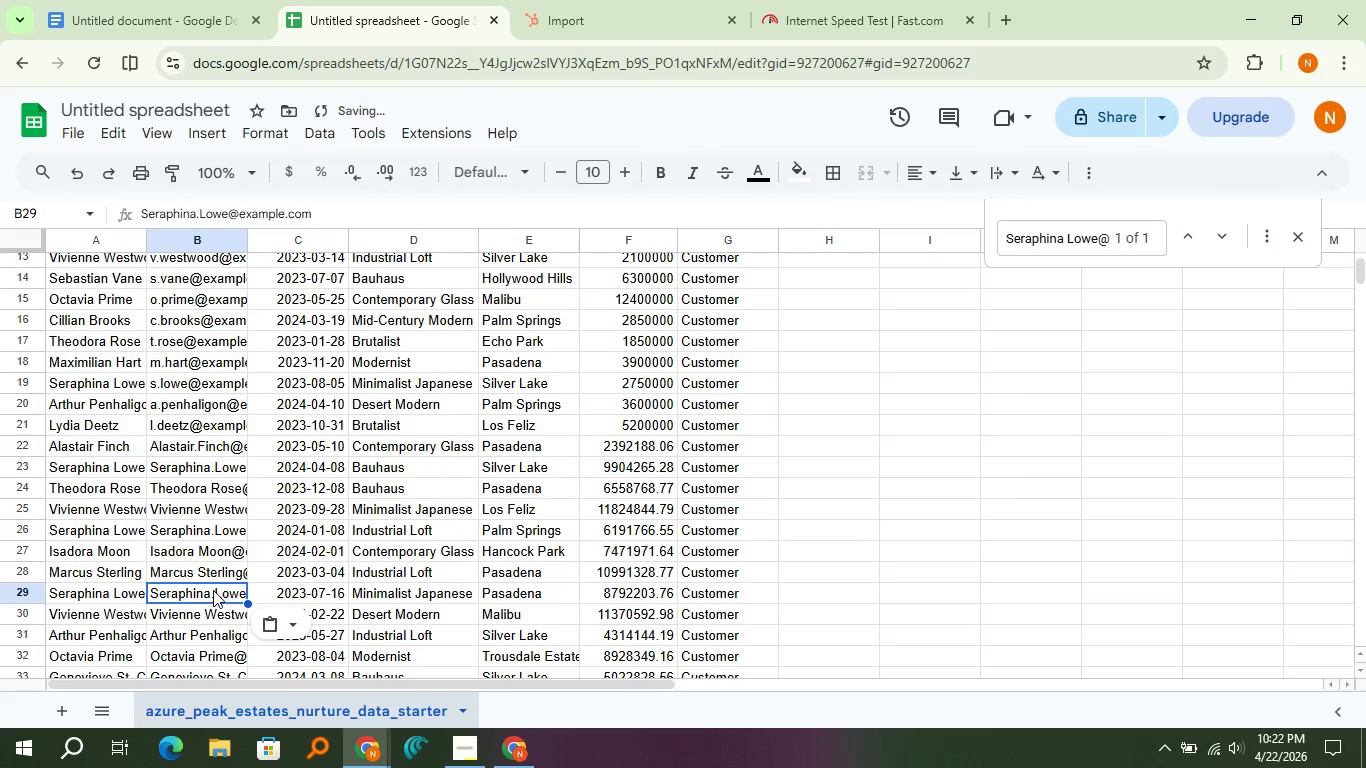 
key(Control+V)
 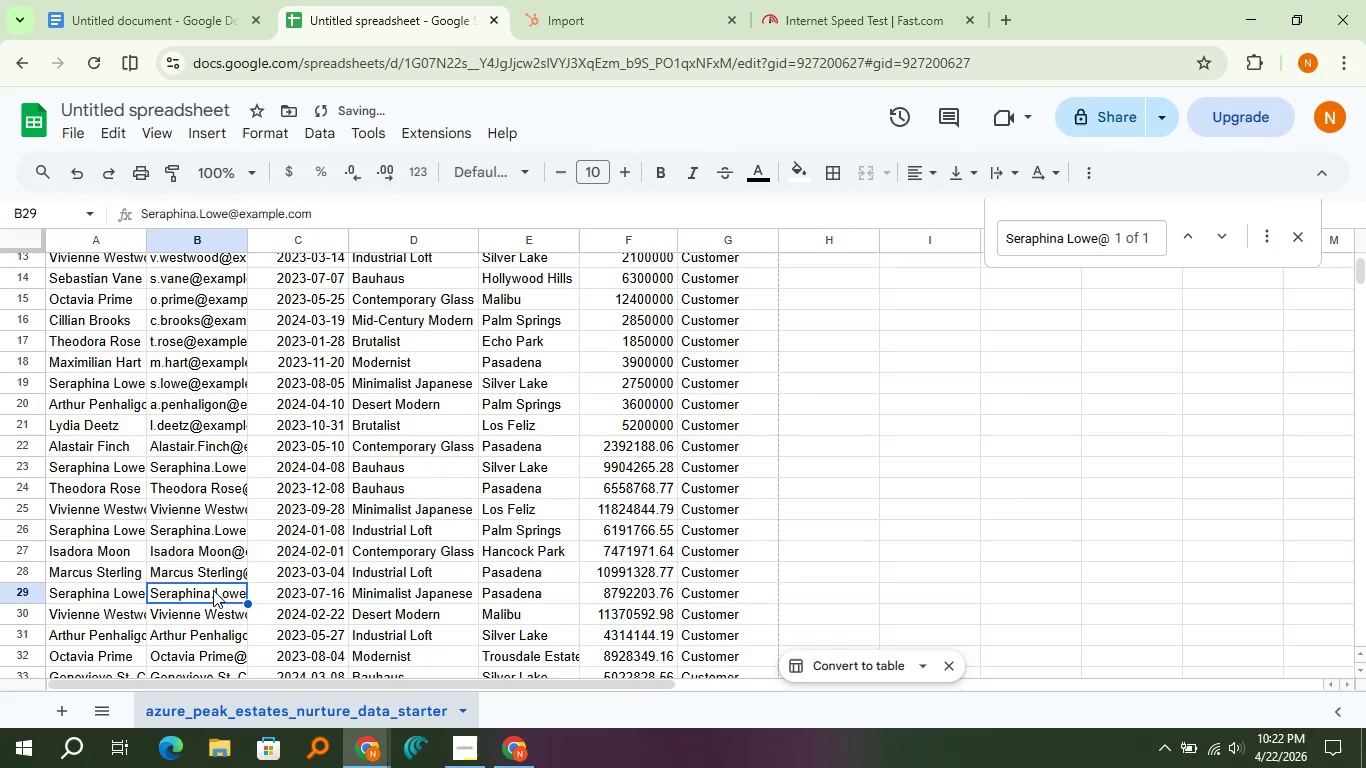 
double_click([213, 590])
 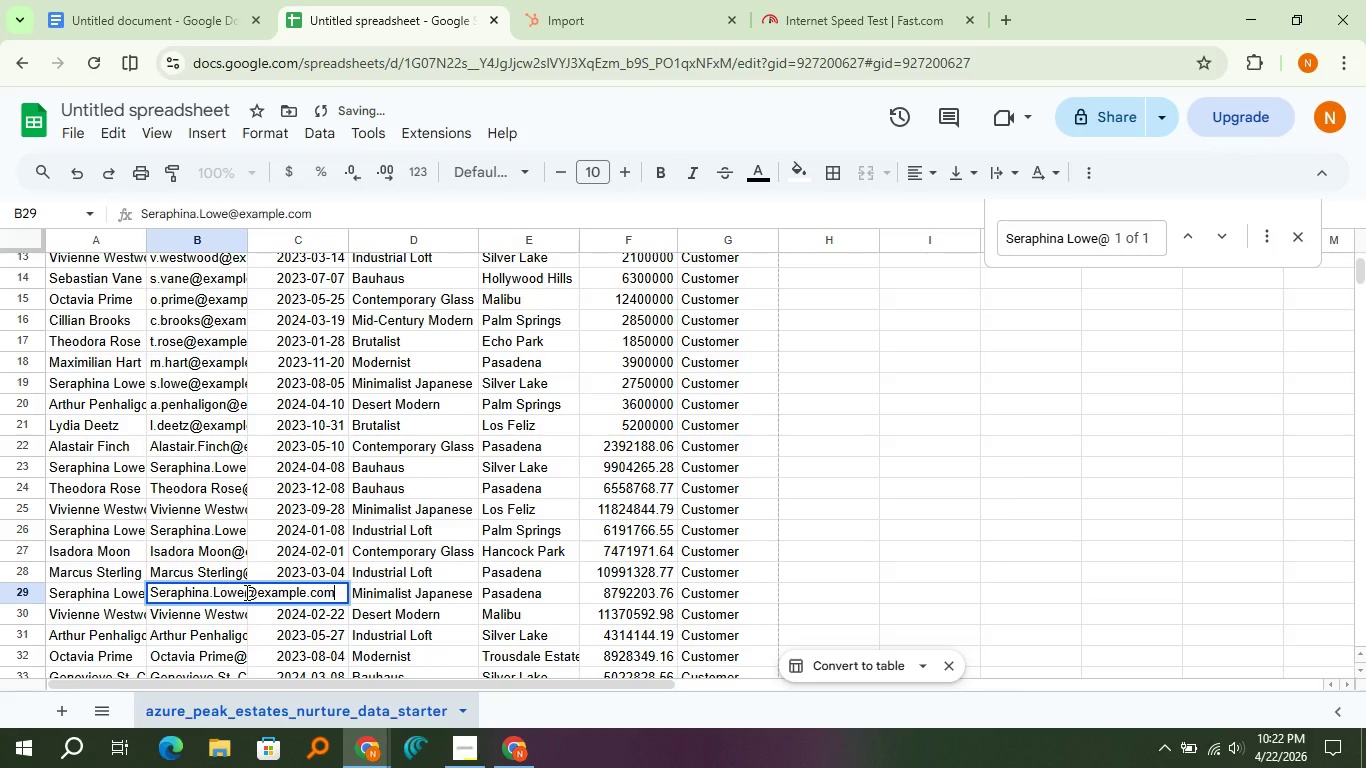 
left_click([245, 592])
 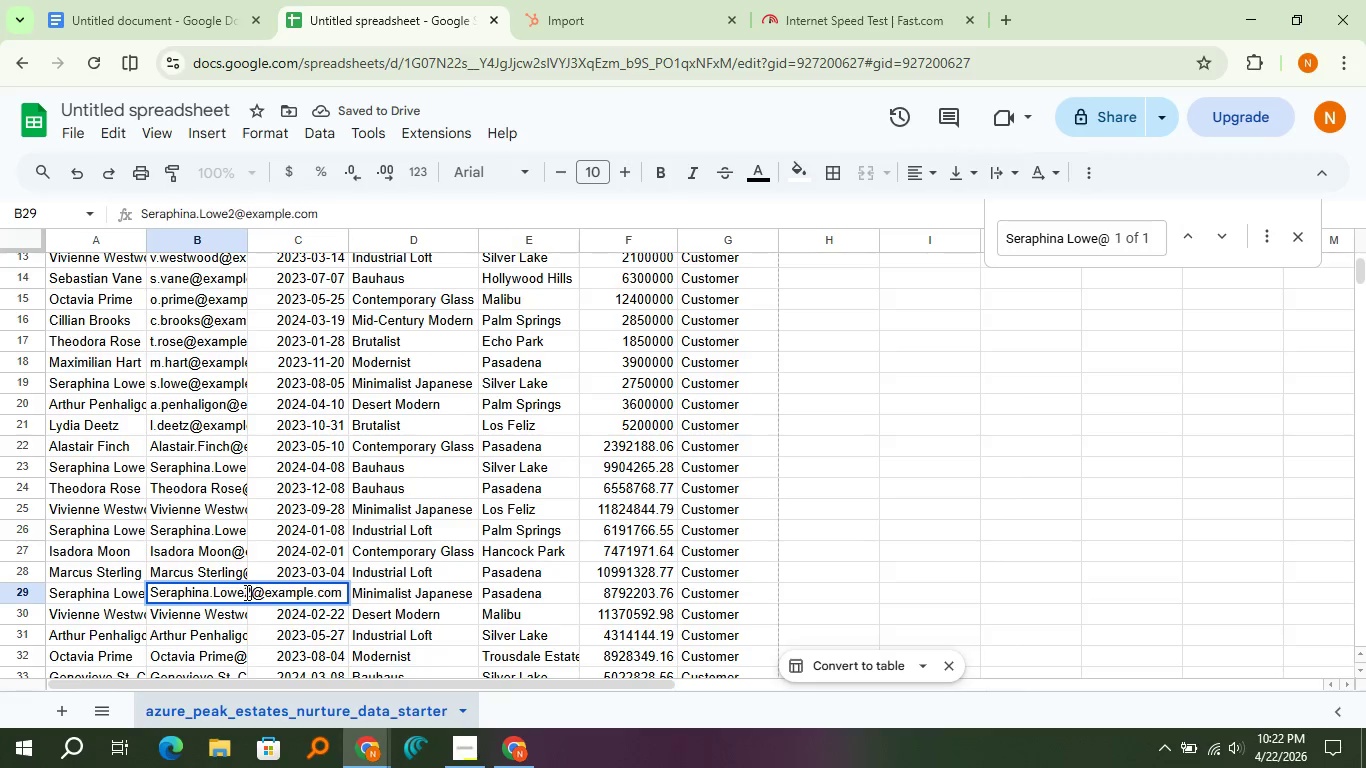 
key(2)
 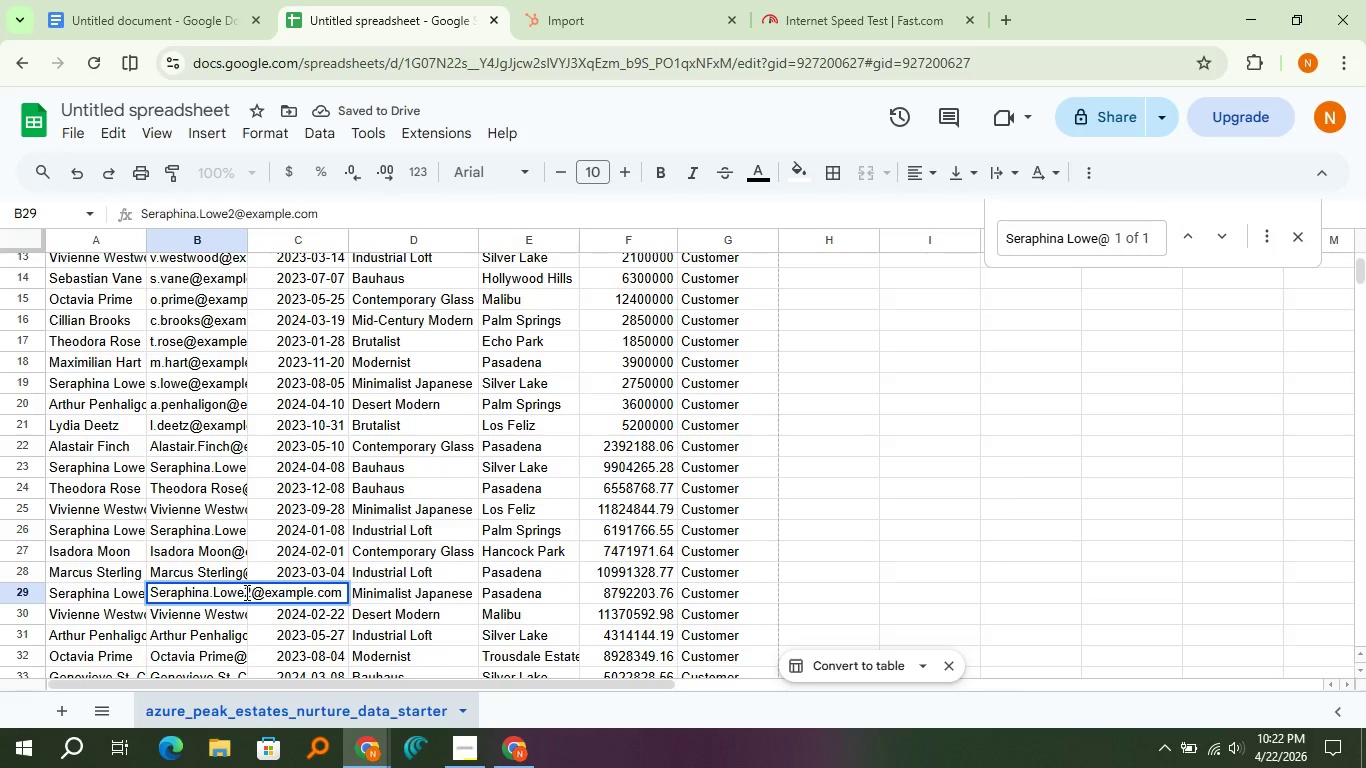 
key(Enter)
 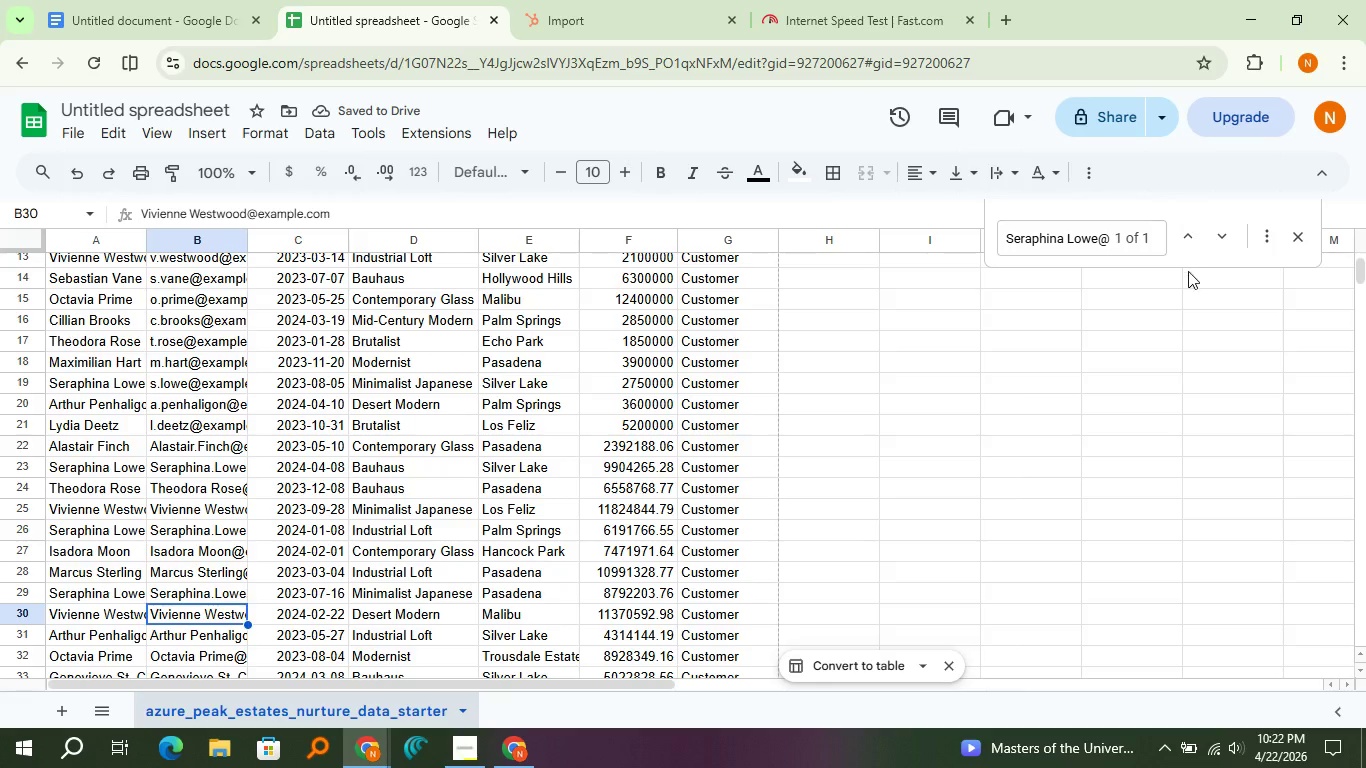 
wait(6.11)
 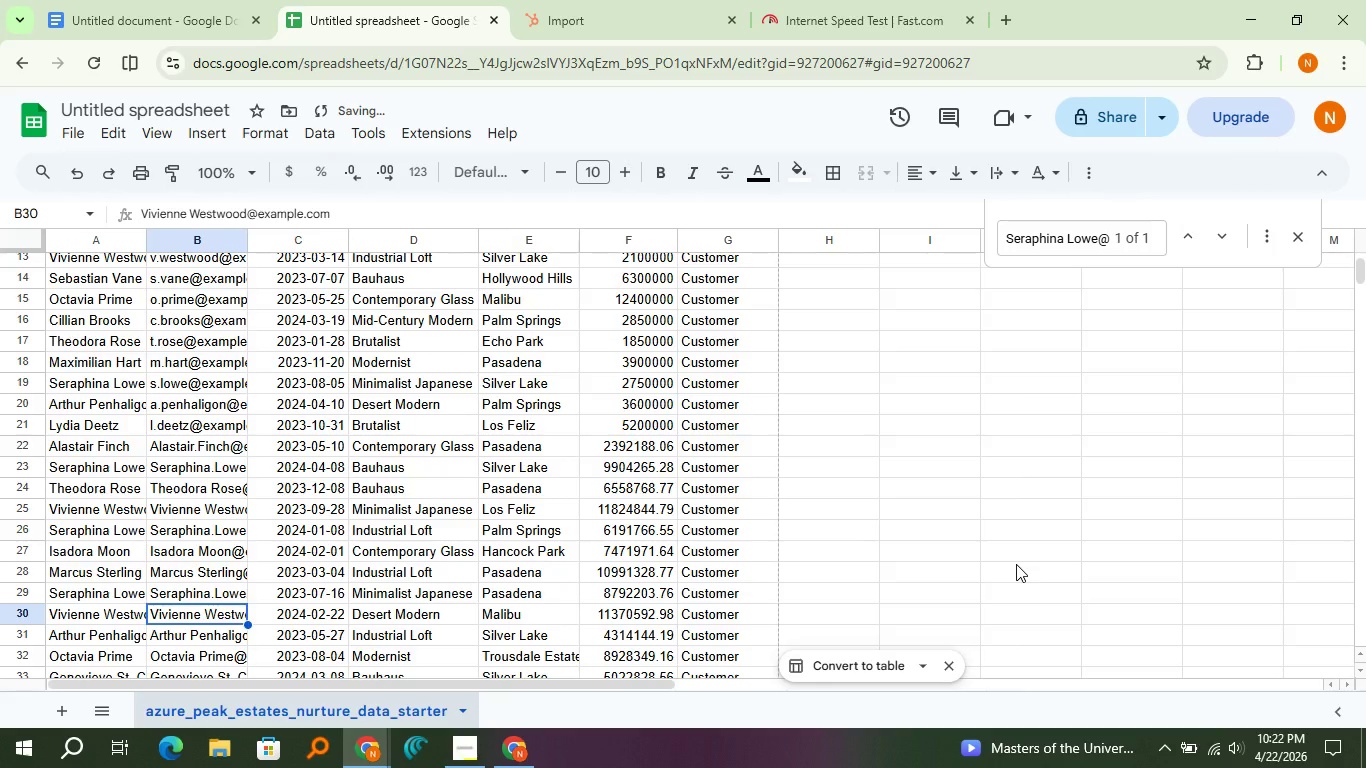 
left_click([1215, 238])
 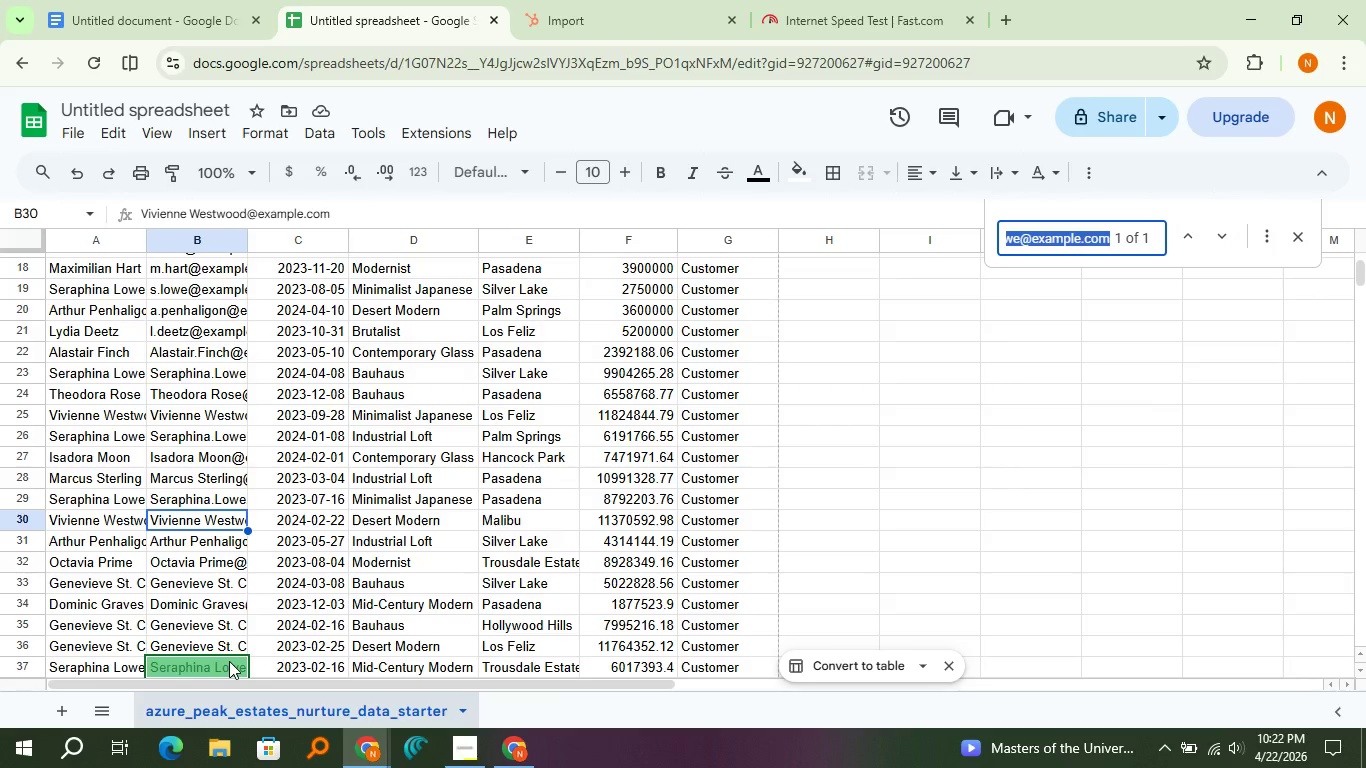 
key(Control+ControlLeft)
 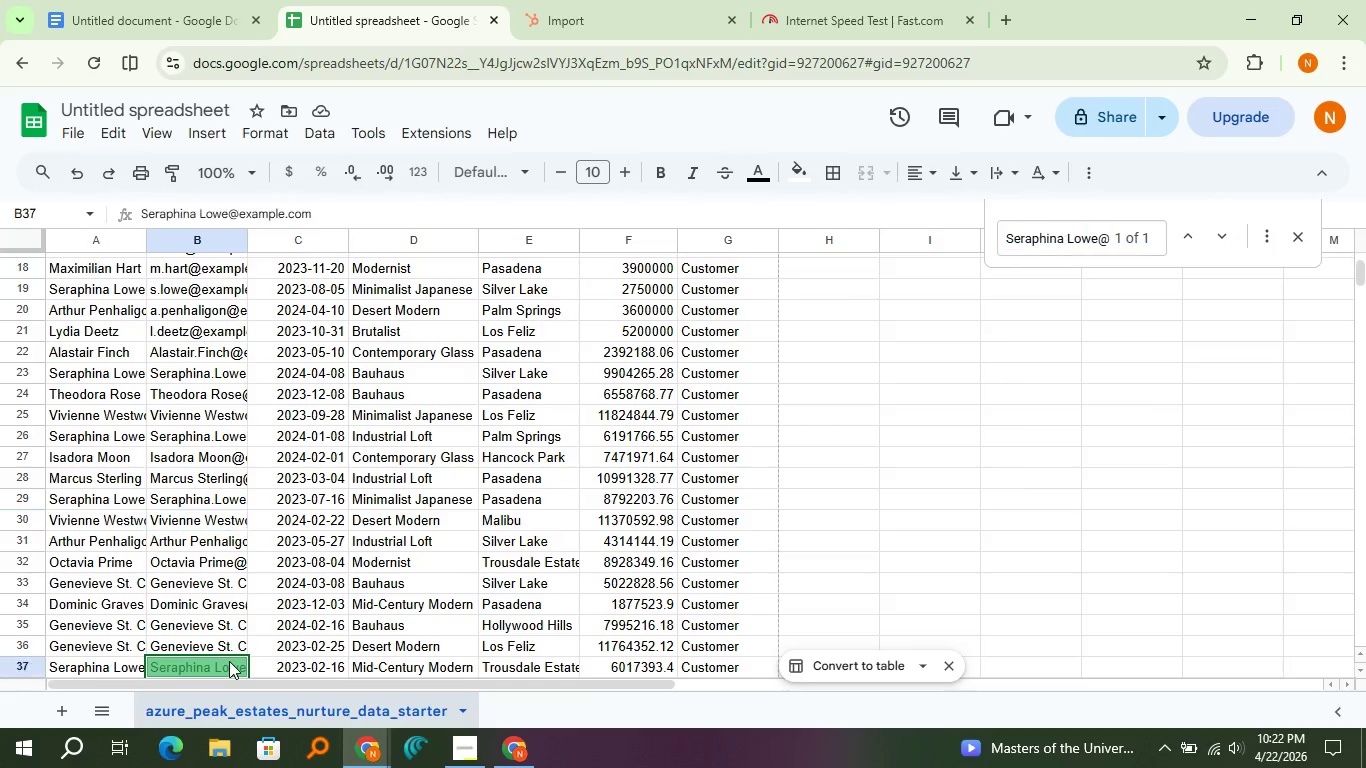 
left_click([229, 661])
 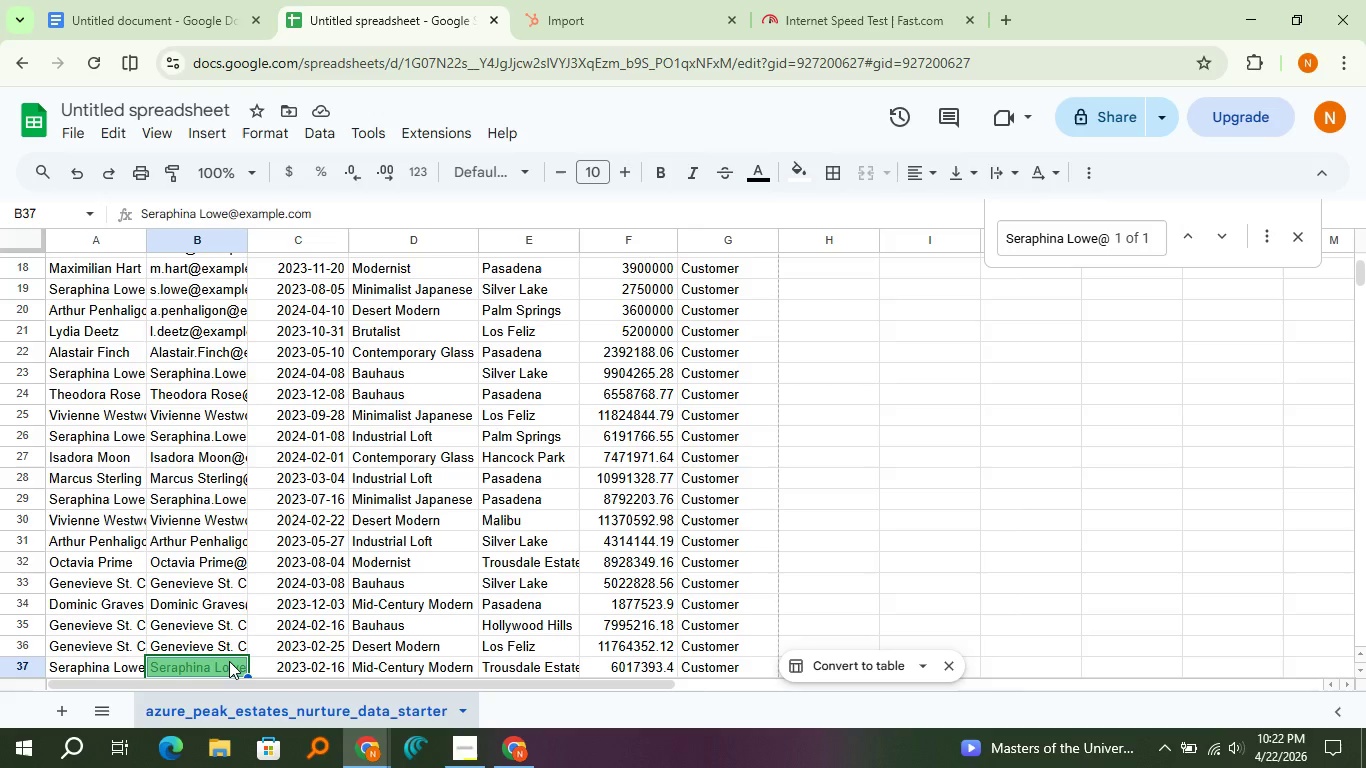 
key(Control+V)
 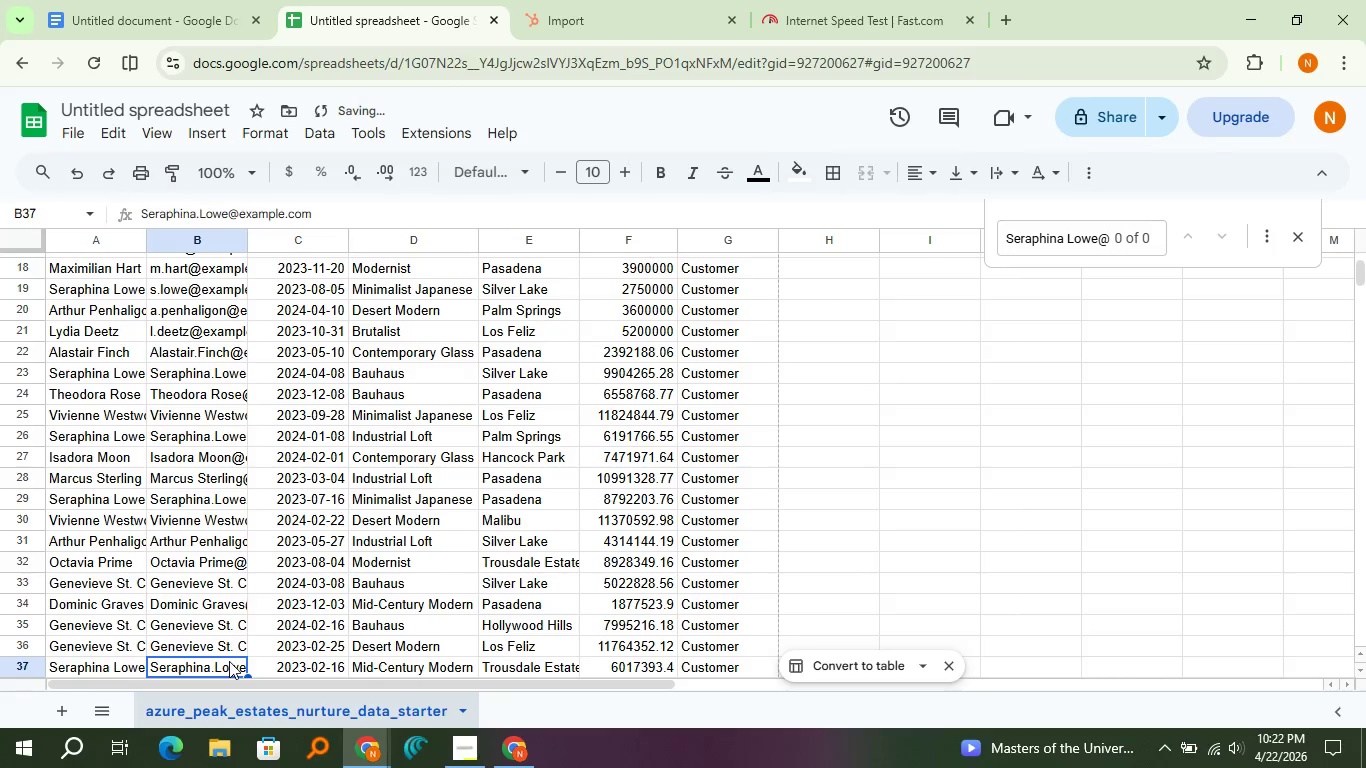 
double_click([229, 661])
 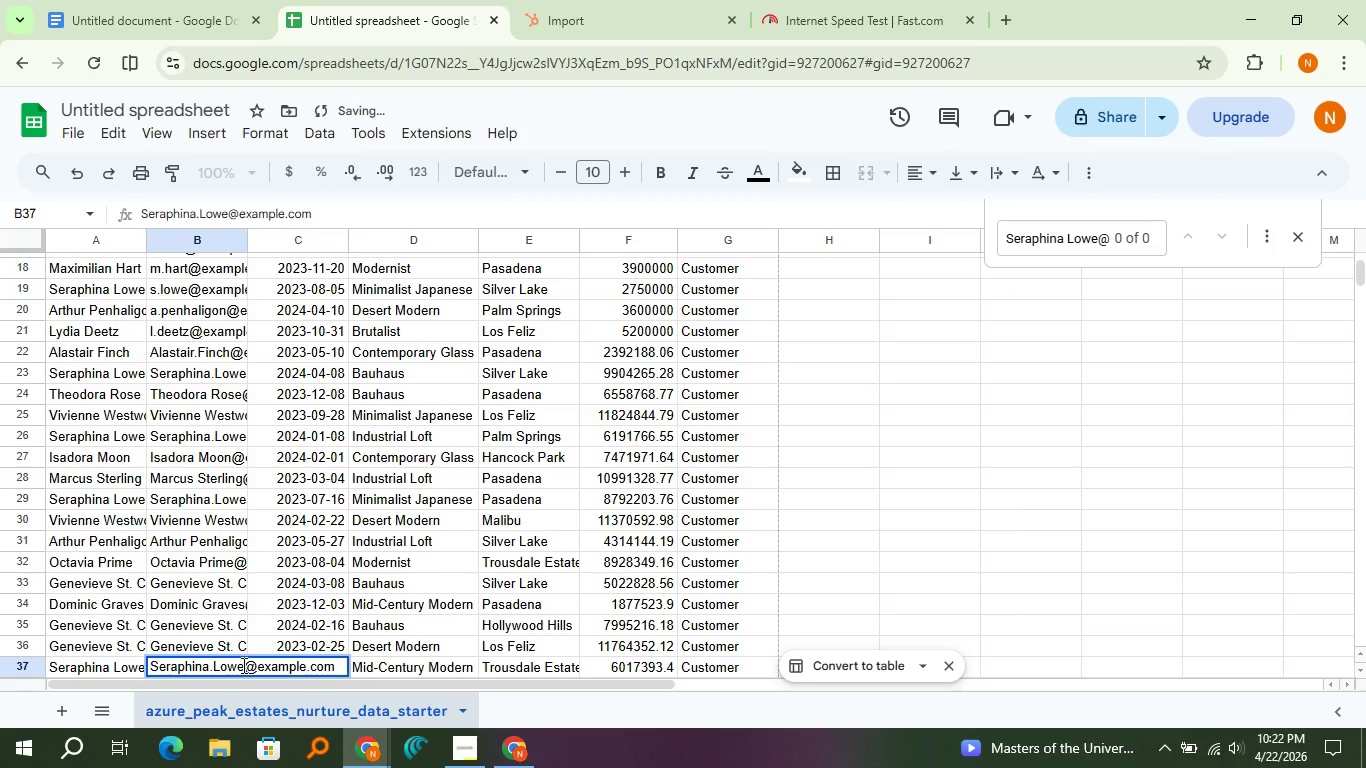 
left_click([242, 665])
 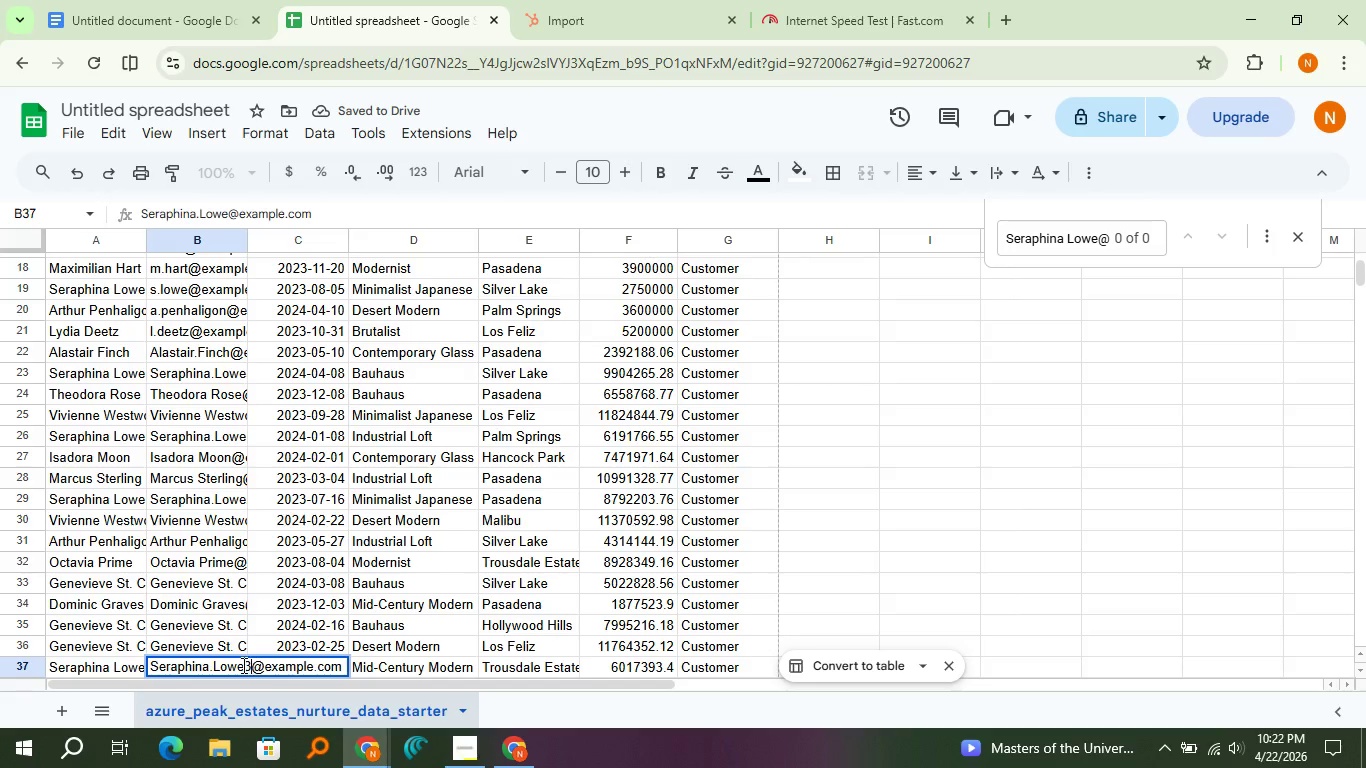 
key(3)
 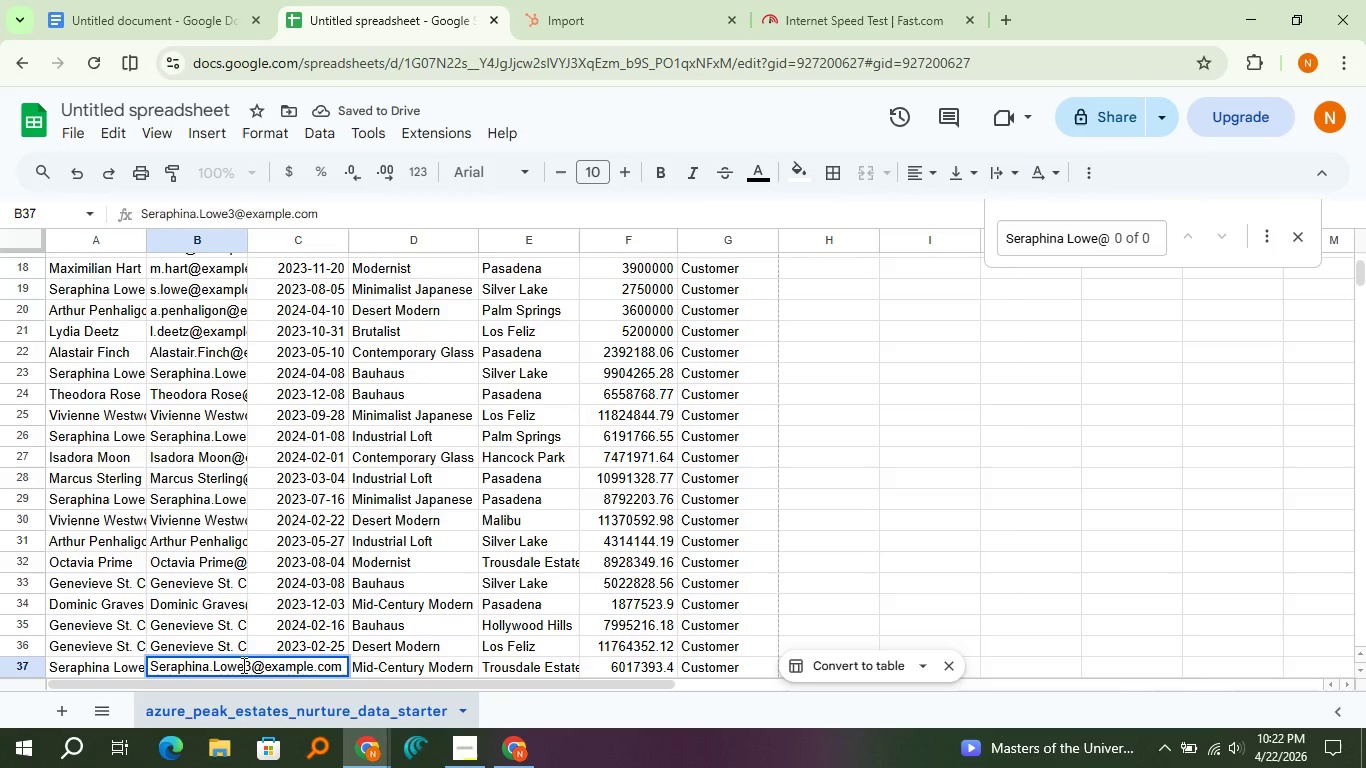 
key(Enter)
 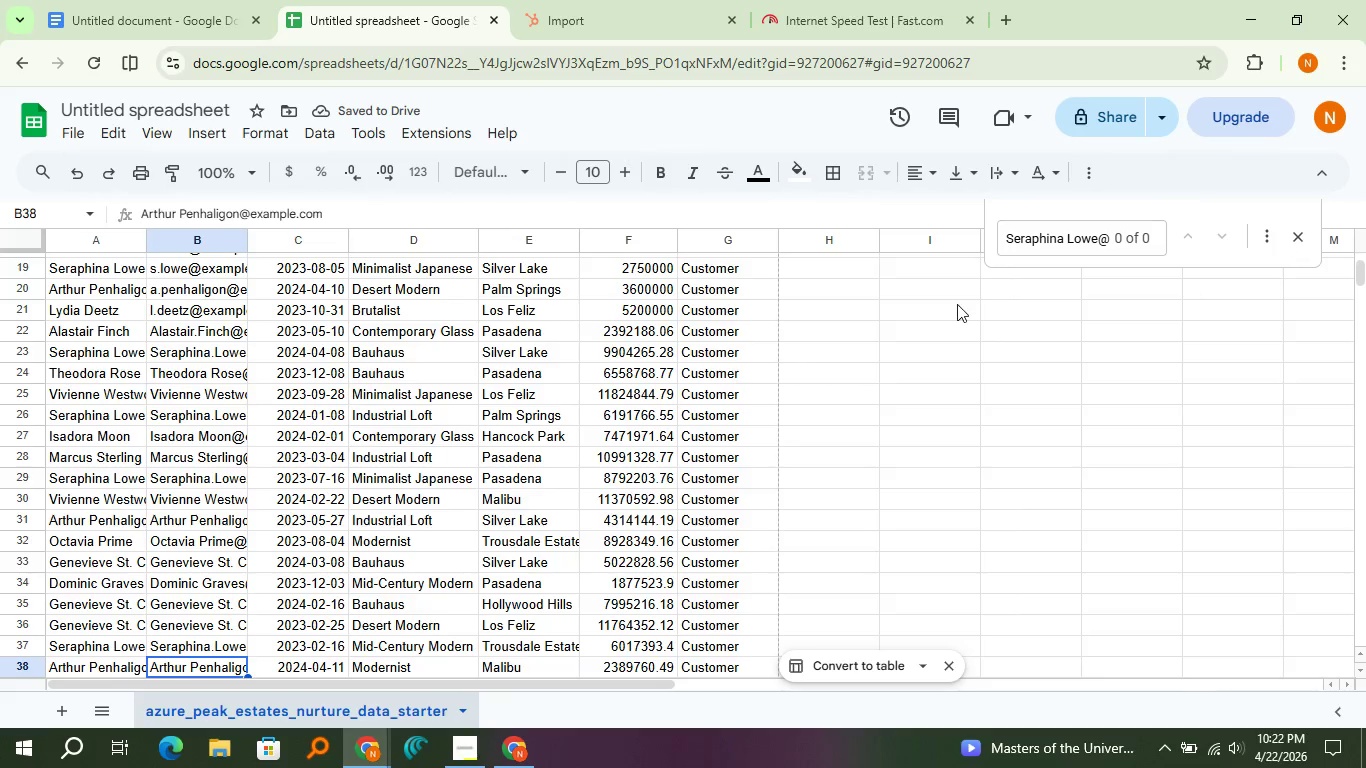 
left_click([655, 0])
 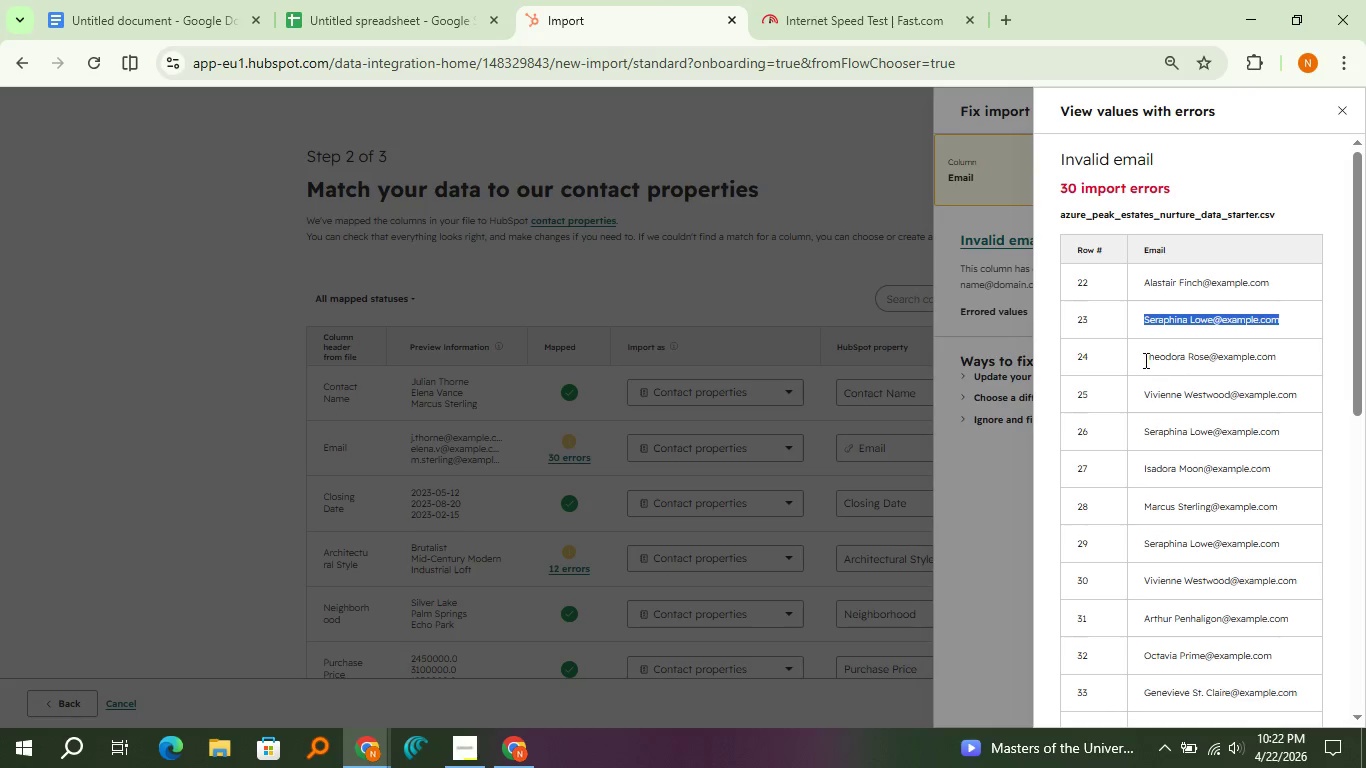 
left_click_drag(start_coordinate=[1144, 360], to_coordinate=[1273, 358])
 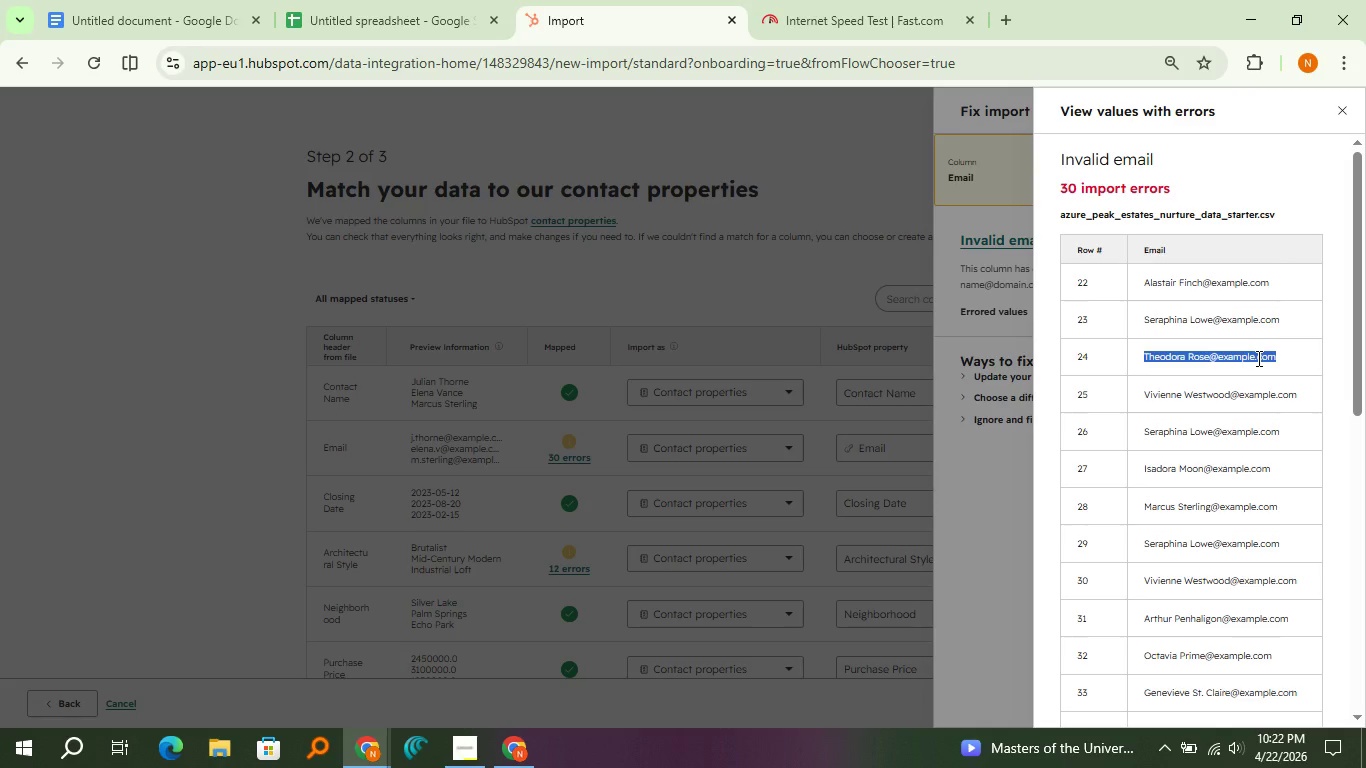 
key(Control+C)
 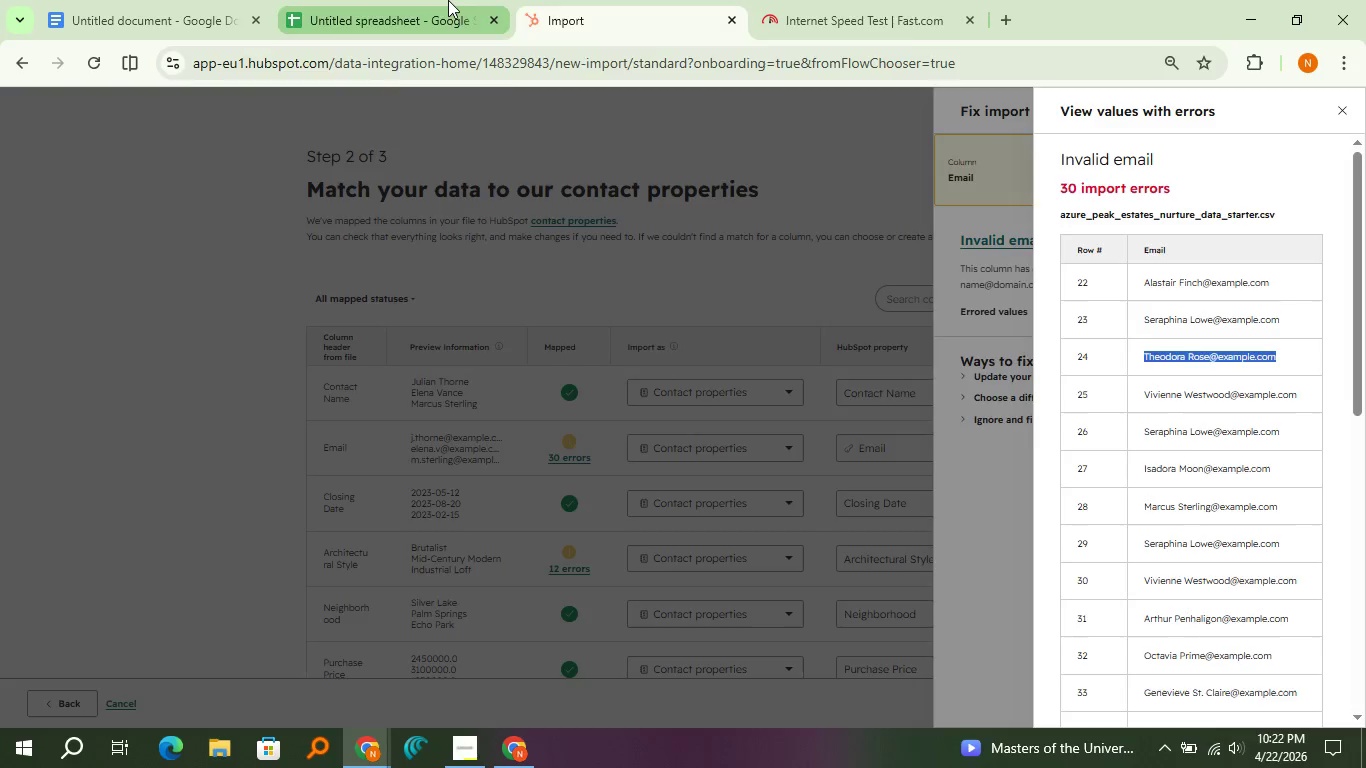 
left_click([448, 0])
 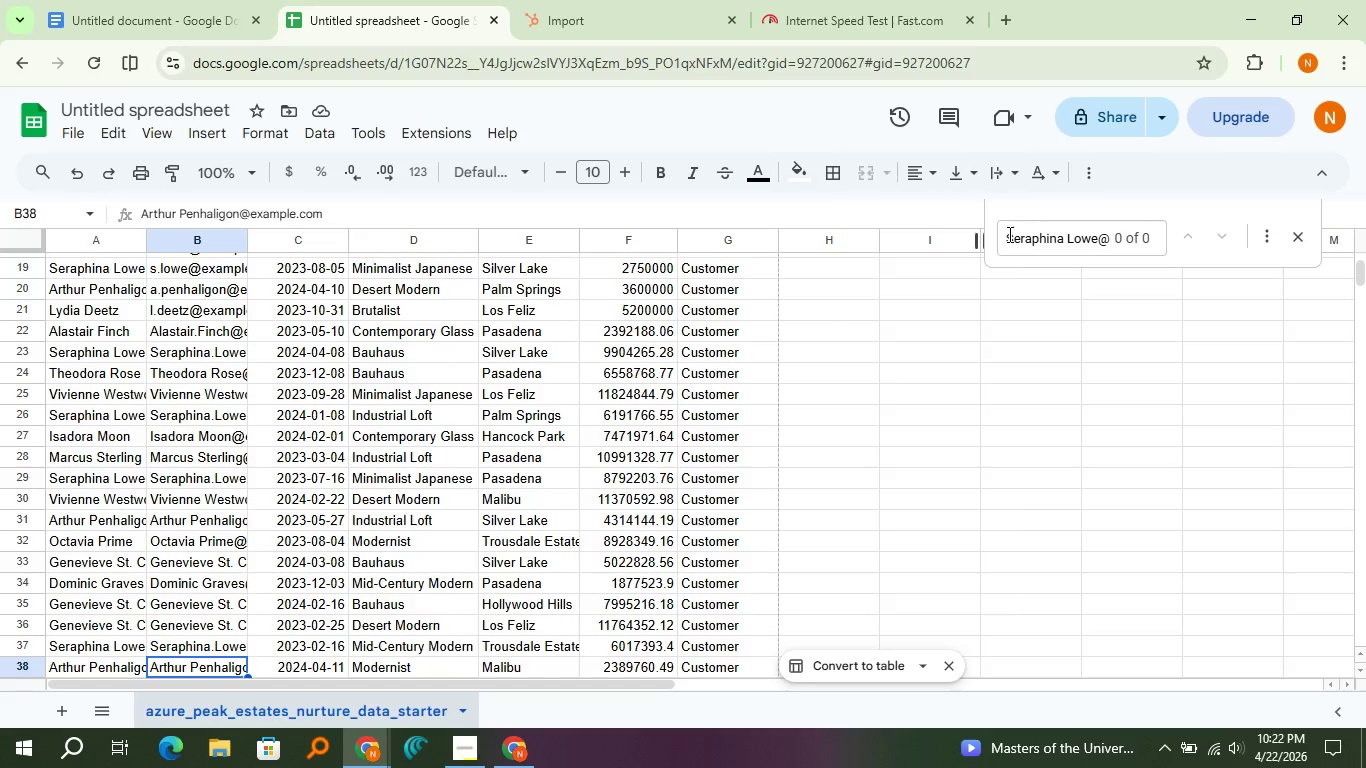 
double_click([1008, 234])
 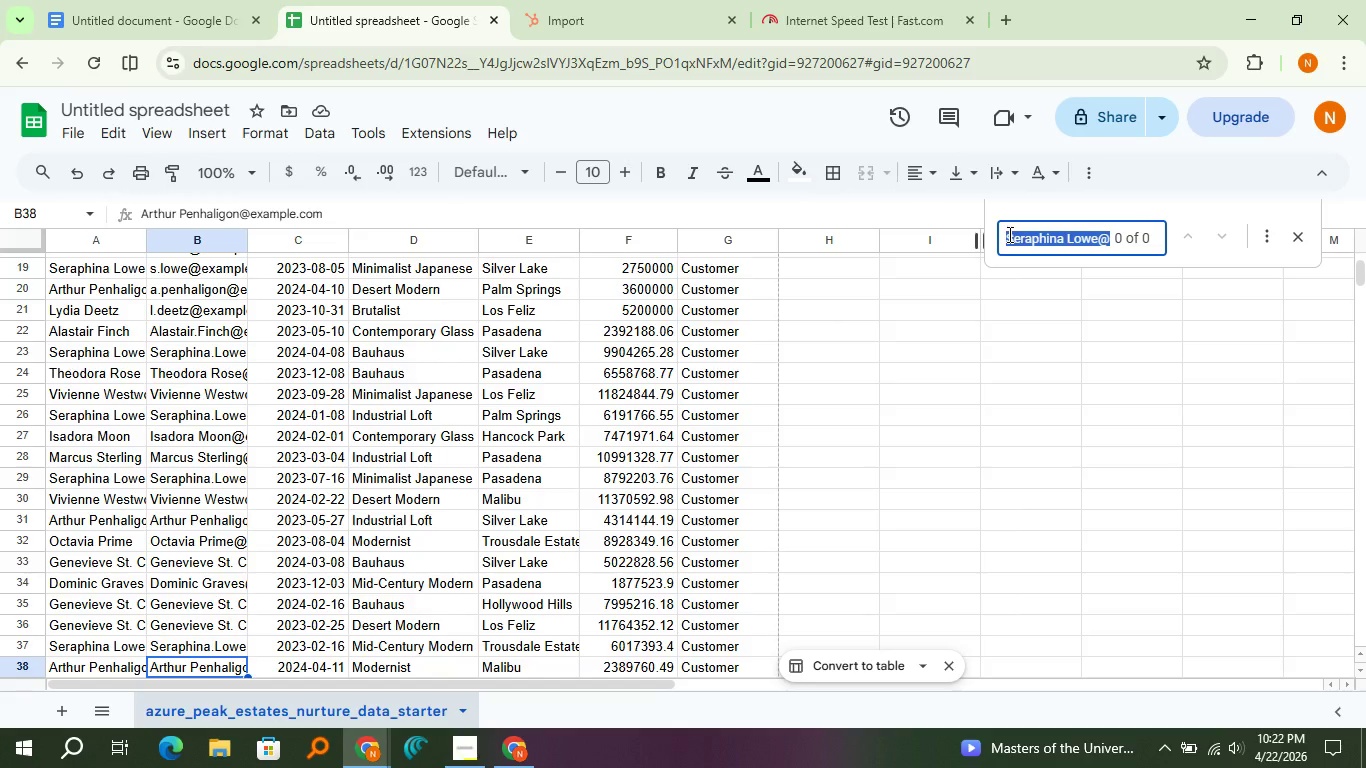 
triple_click([1008, 234])
 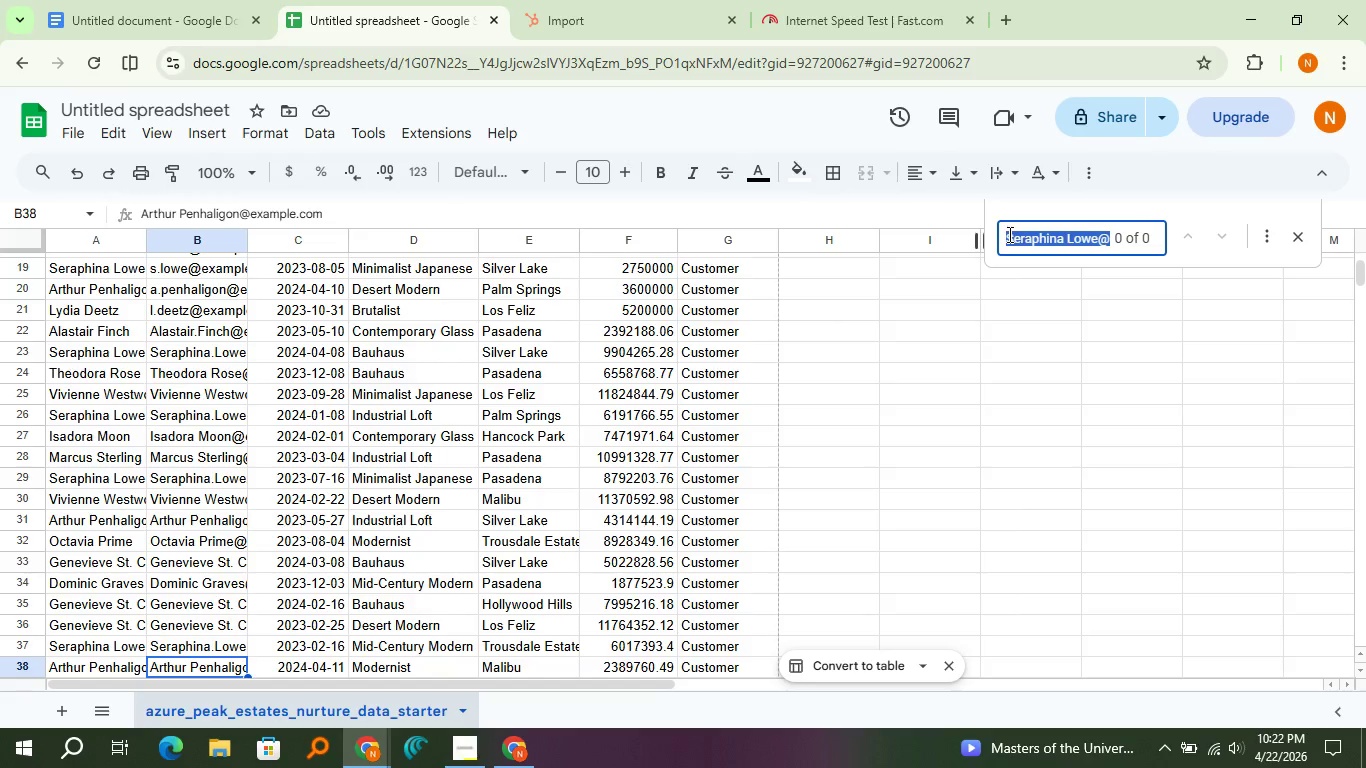 
key(Control+V)
 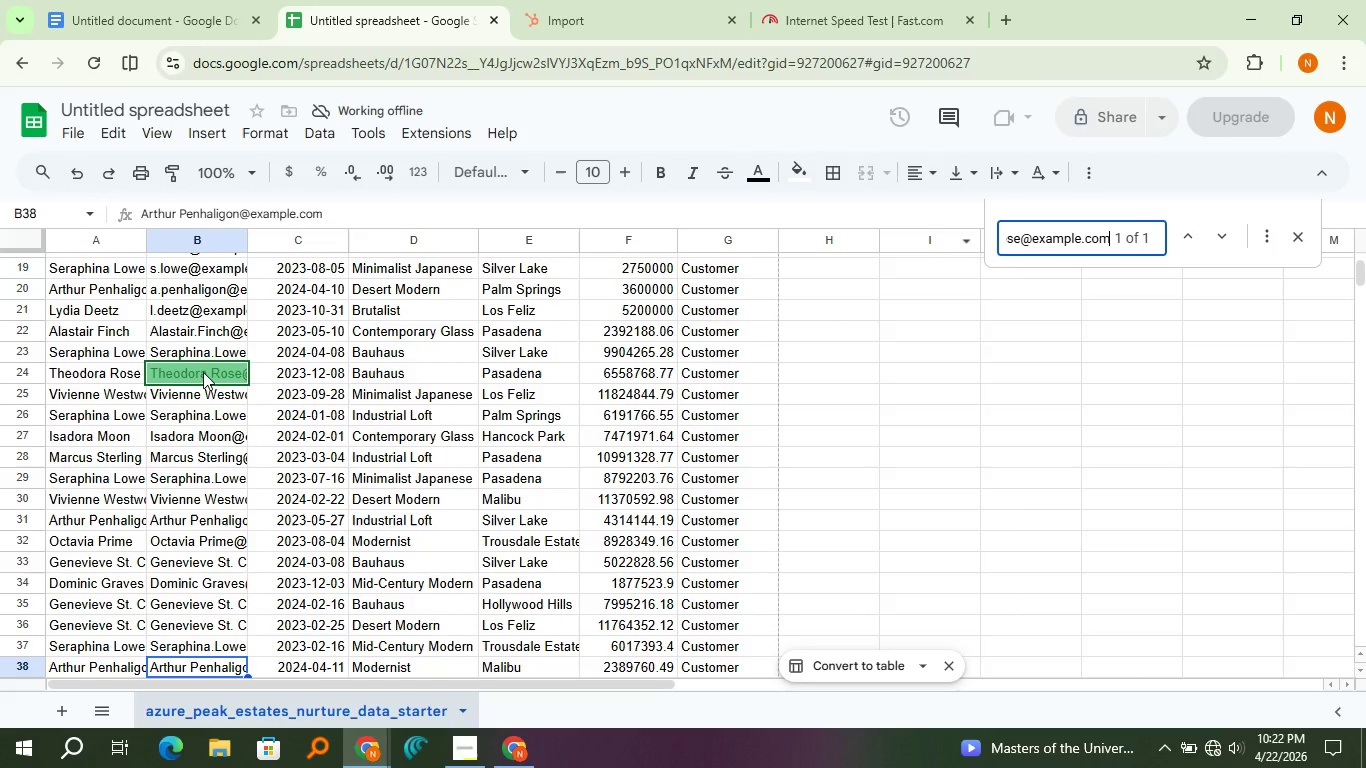 
double_click([203, 372])
 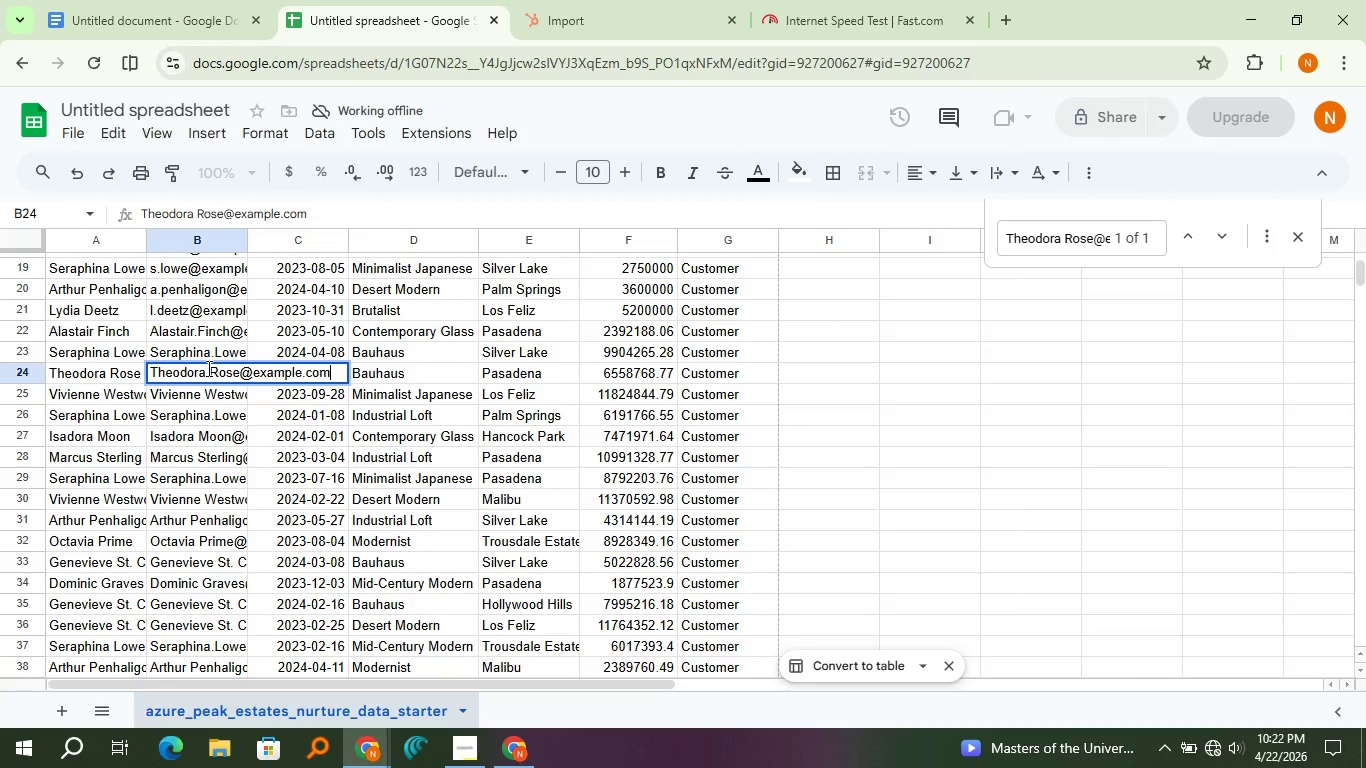 
left_click([207, 368])
 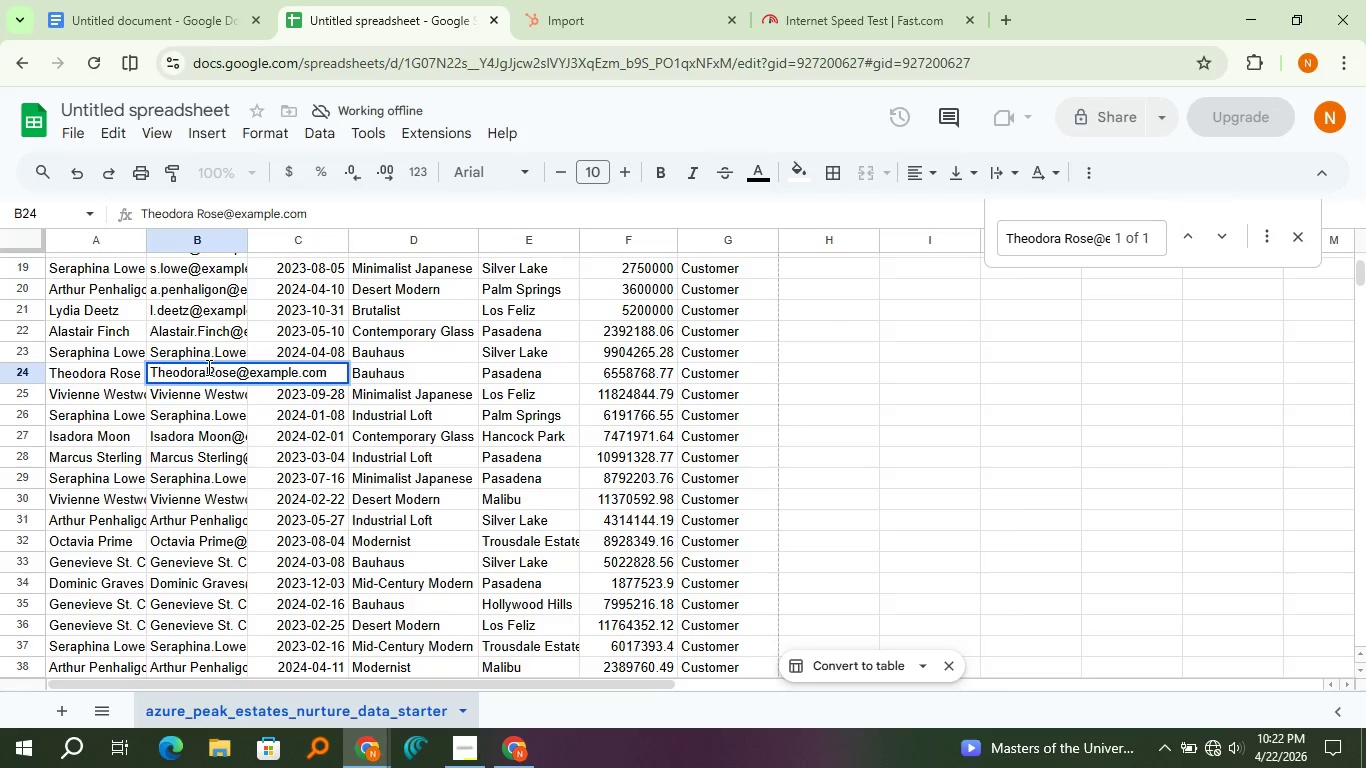 
key(Delete)
 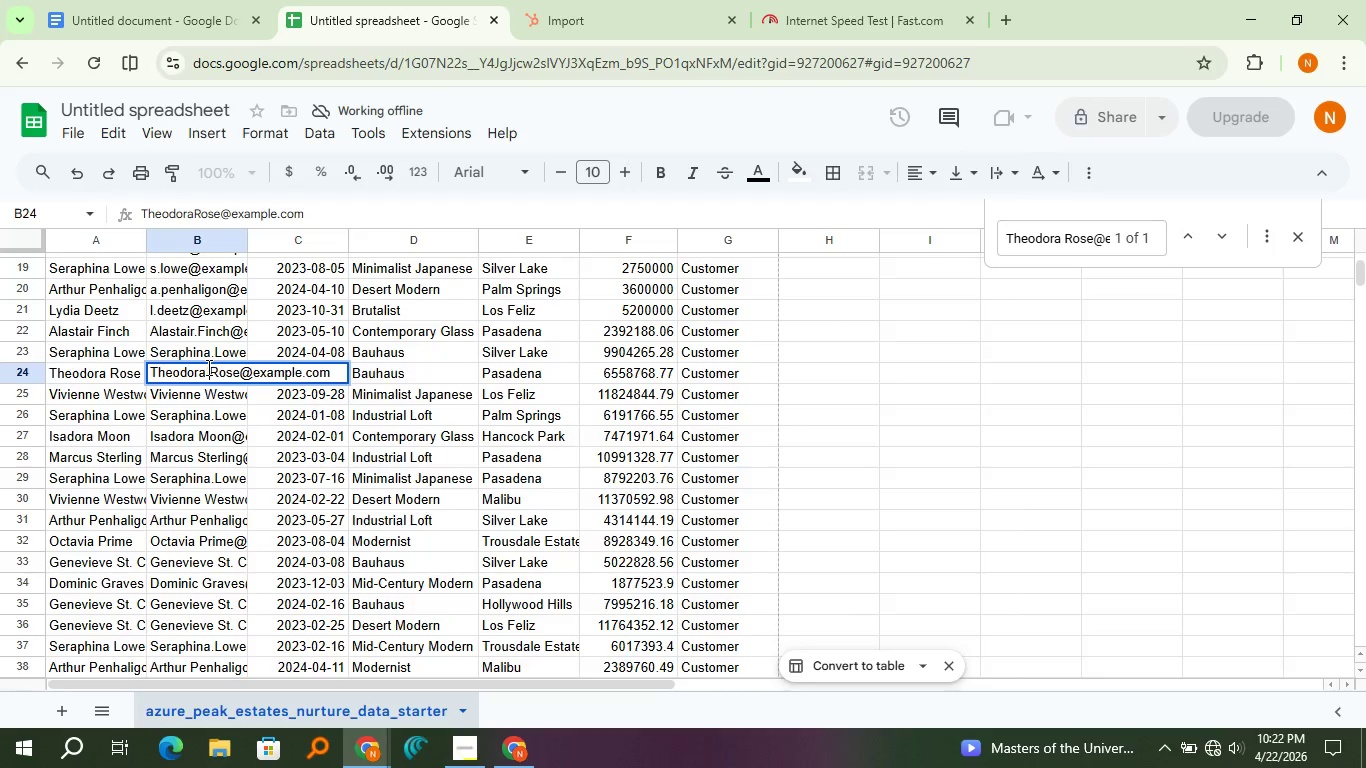 
key(Period)
 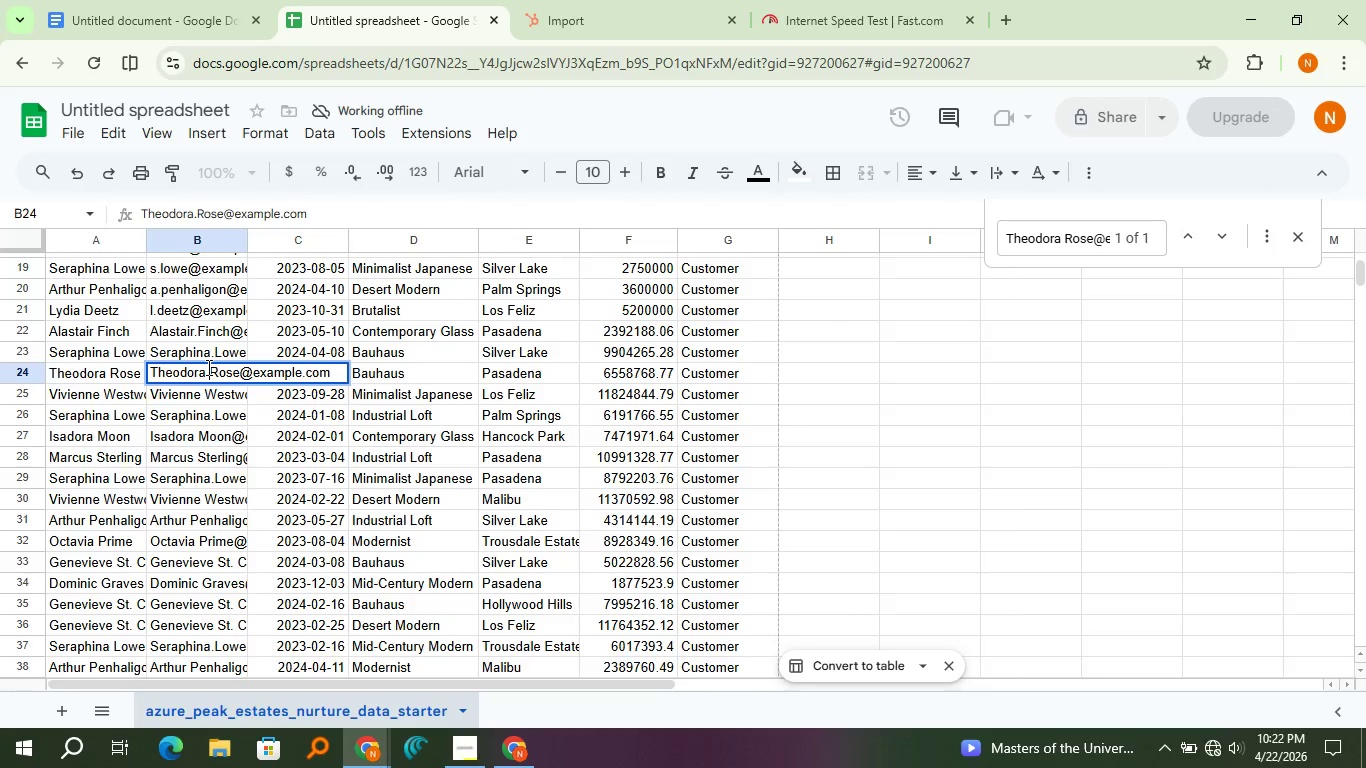 
key(Enter)
 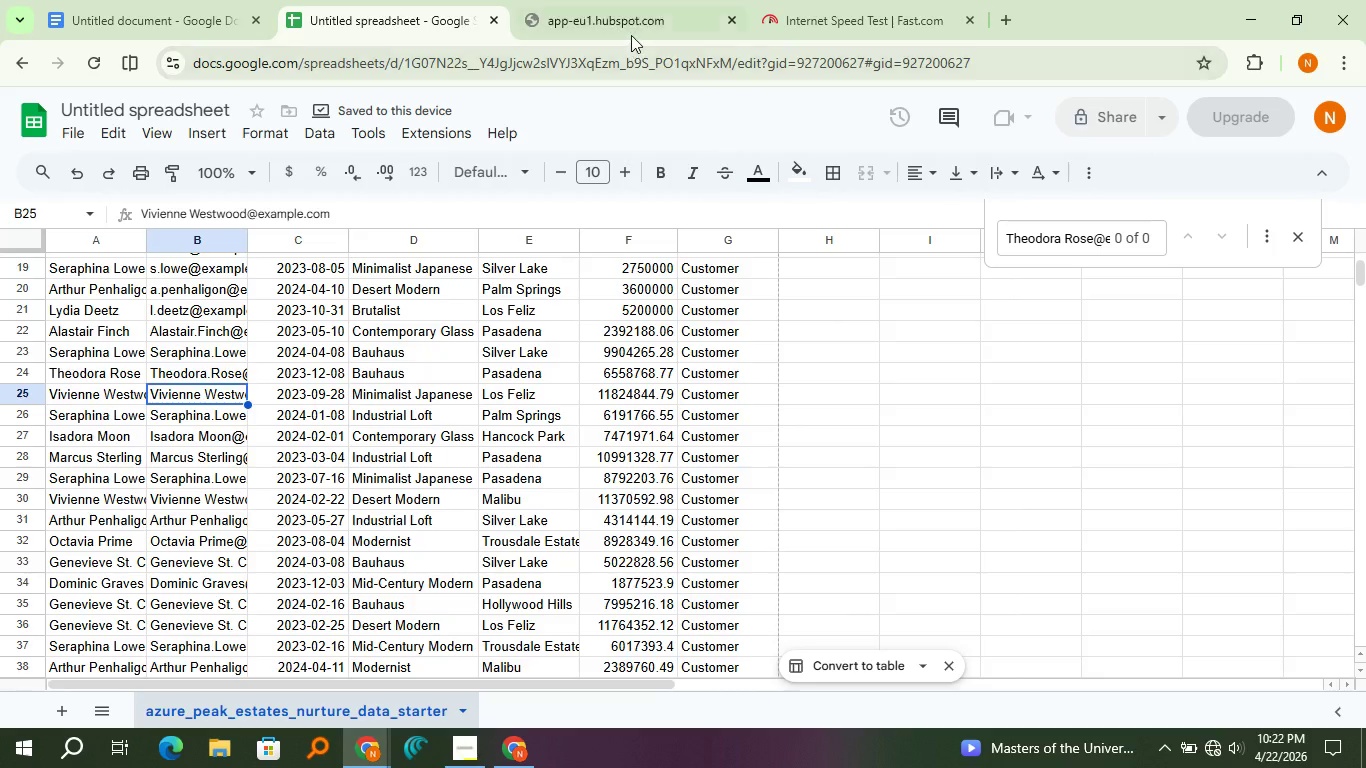 
left_click([630, 35])
 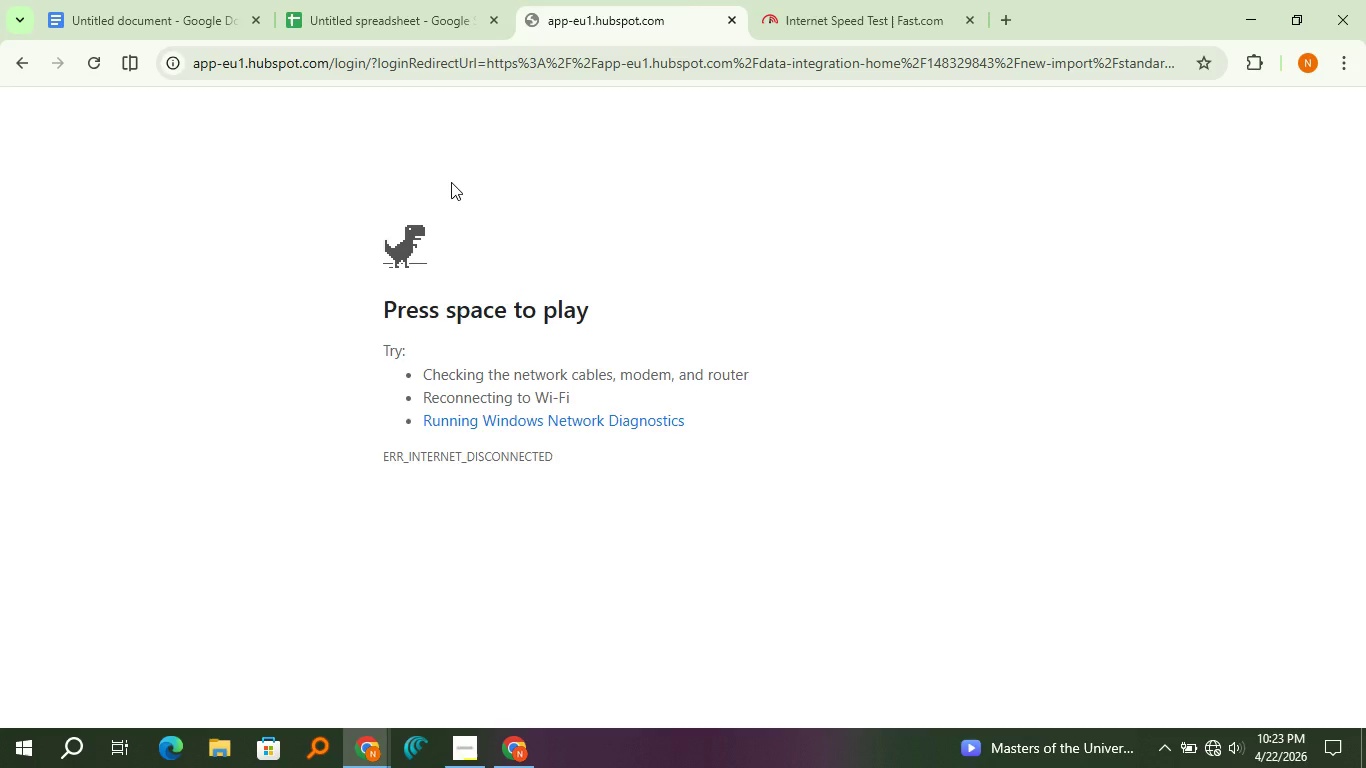 
wait(11.45)
 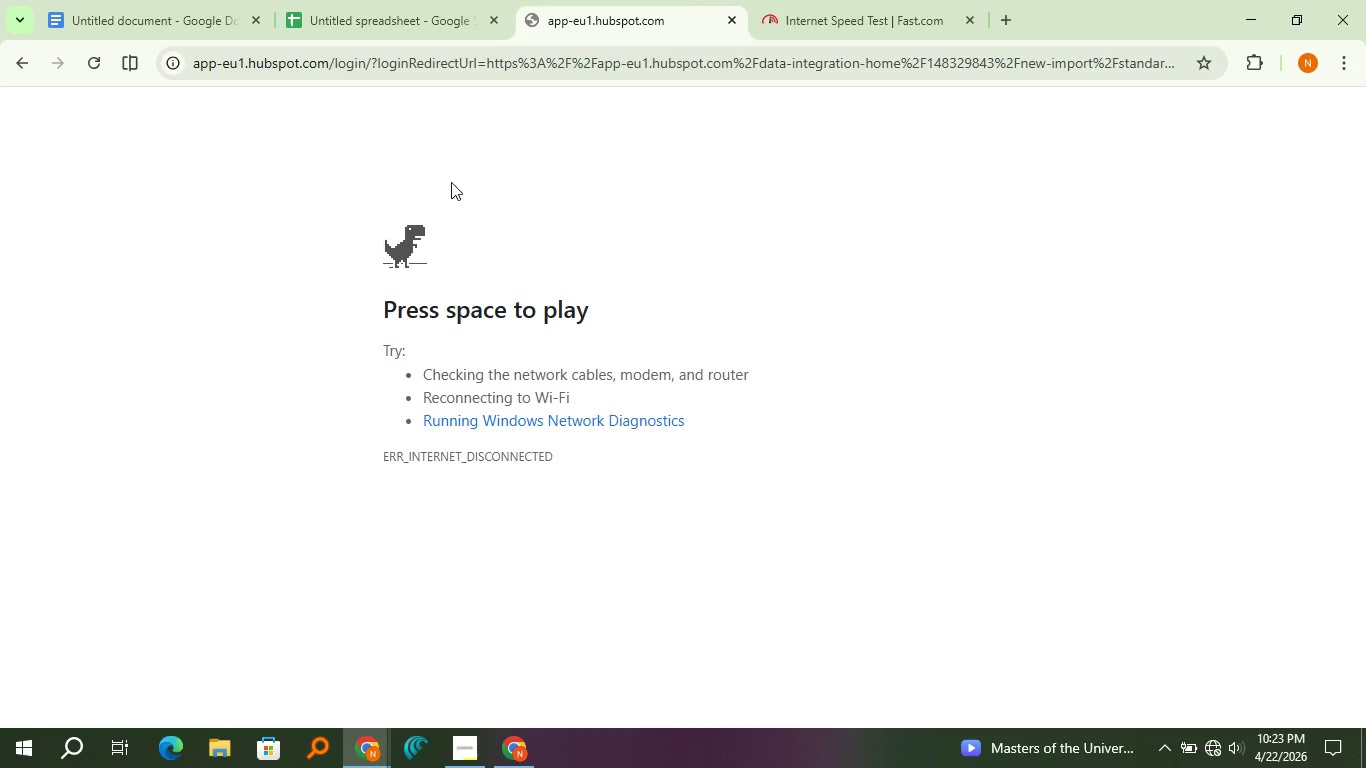 
left_click([1220, 746])
 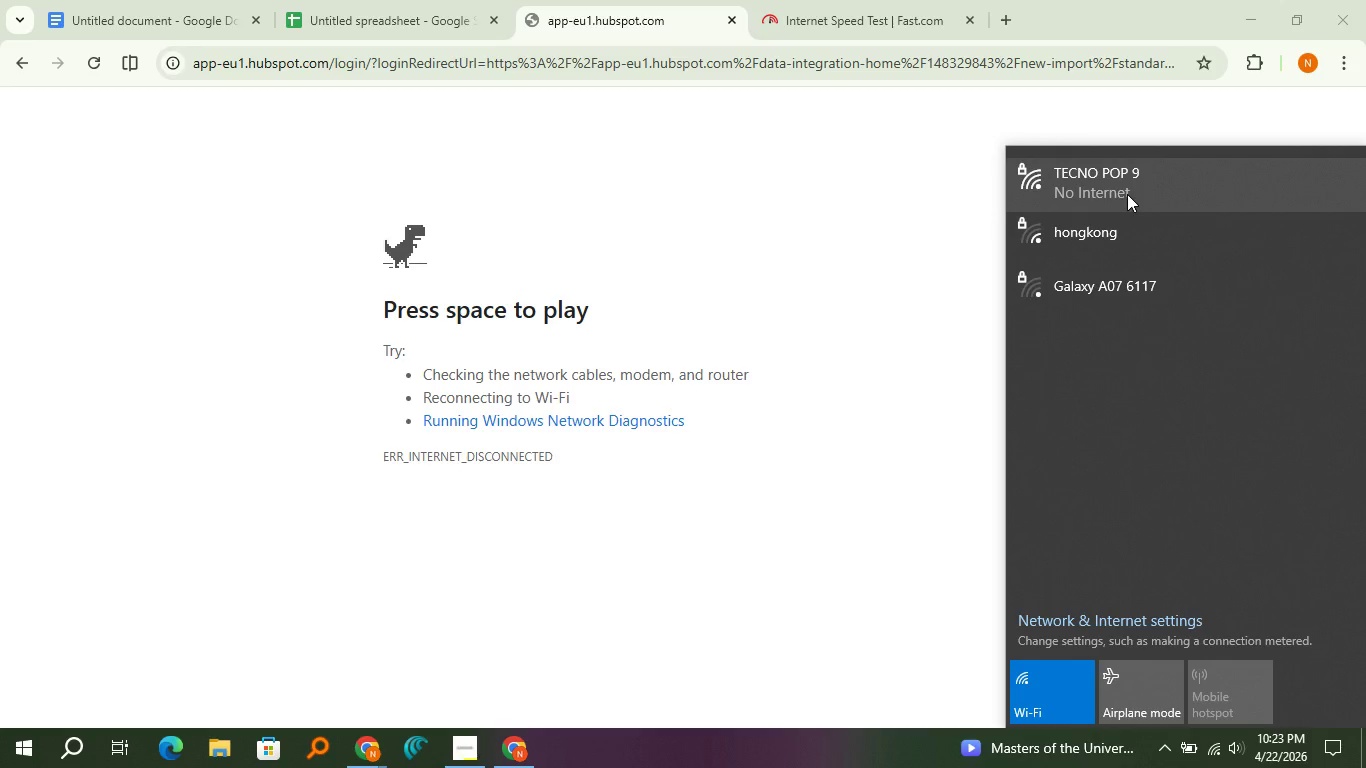 
left_click([830, 190])
 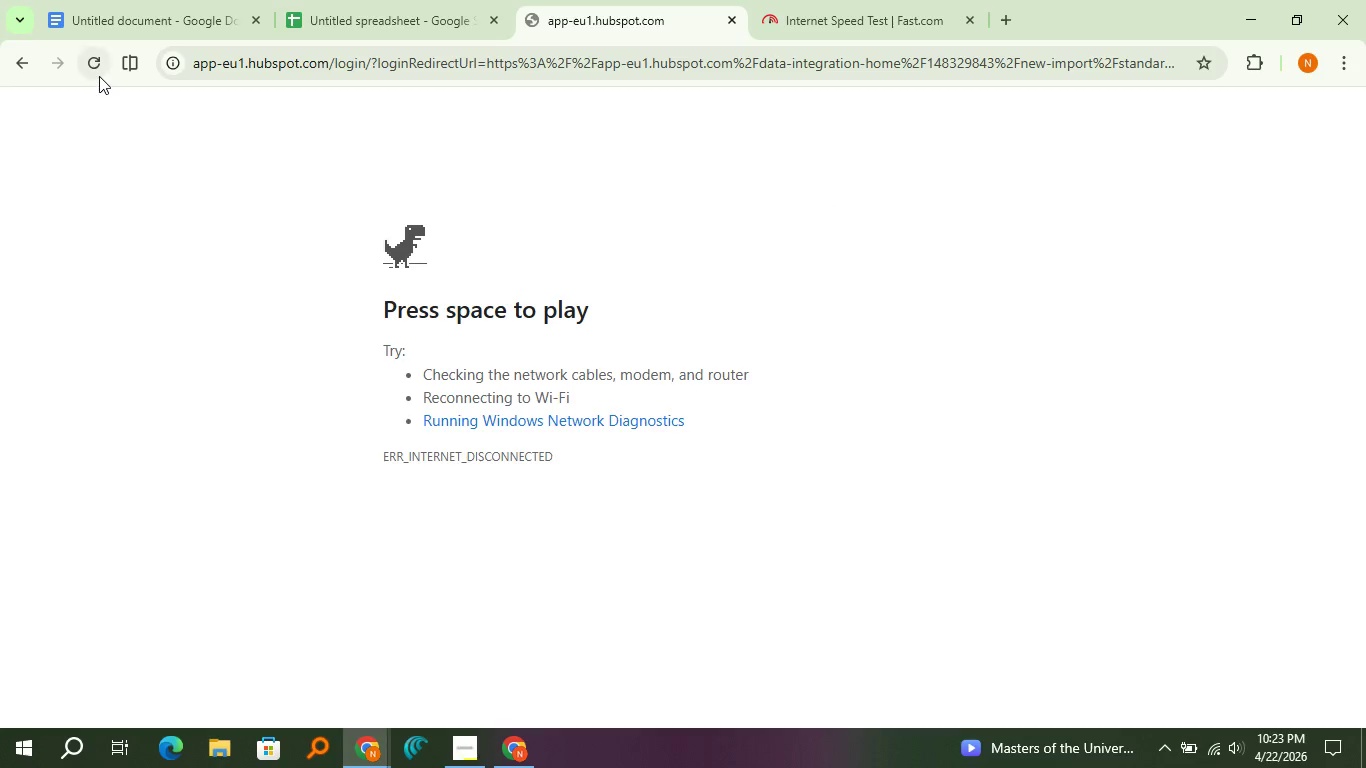 
left_click([99, 76])
 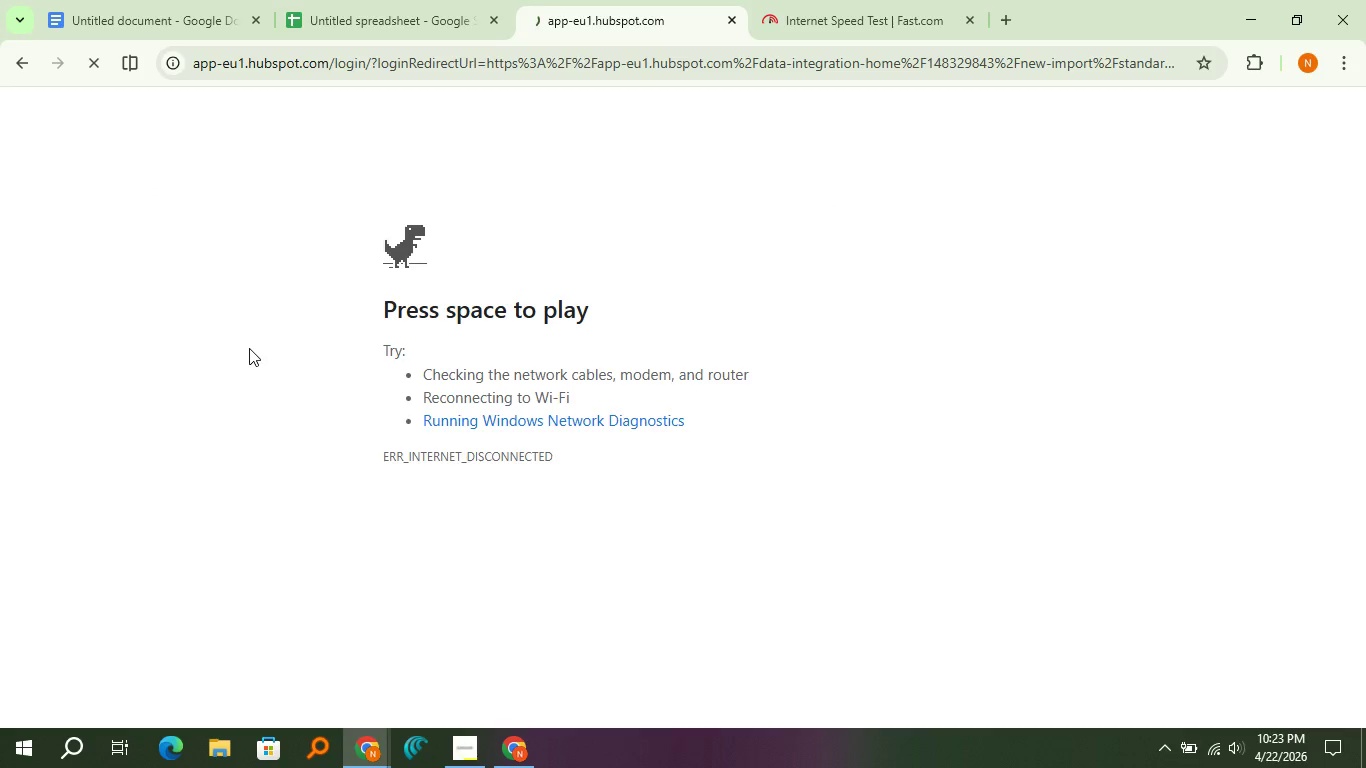 
wait(12.61)
 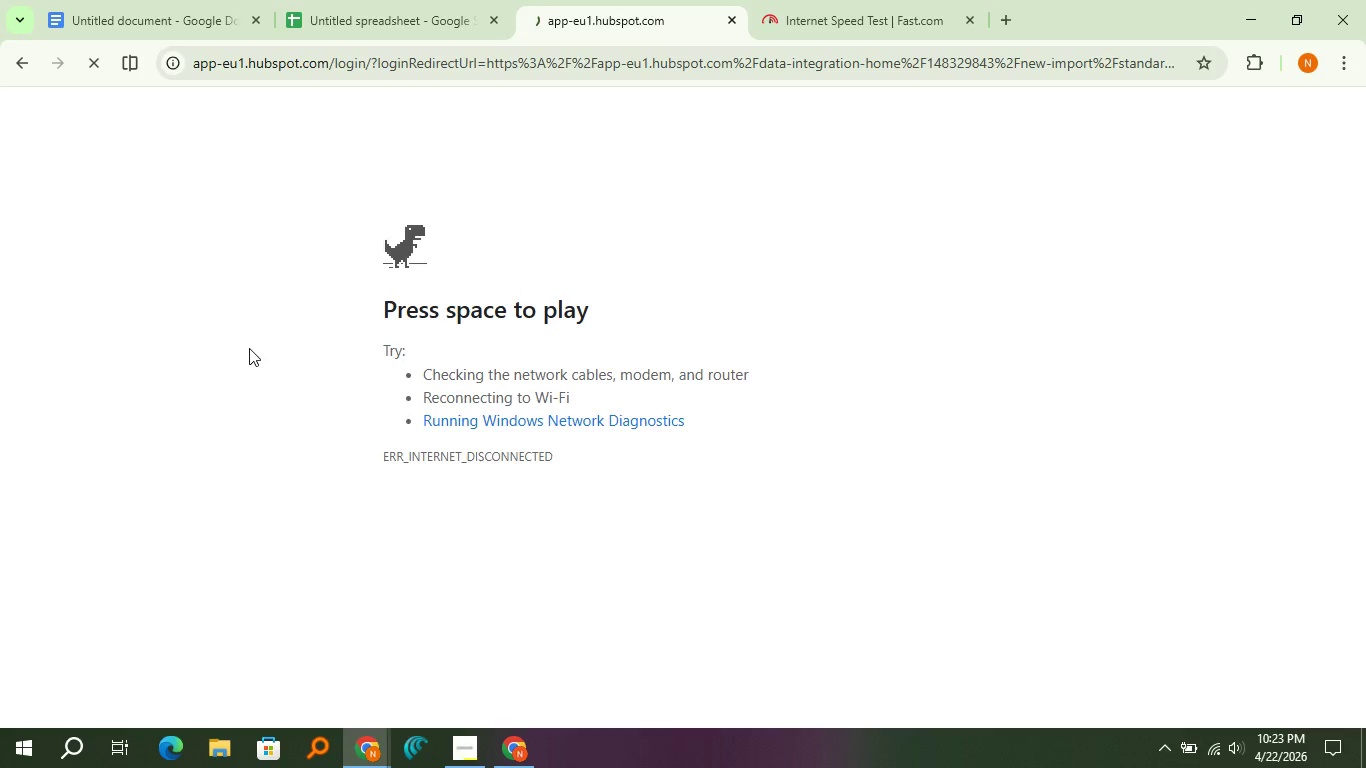 
left_click([801, 0])
 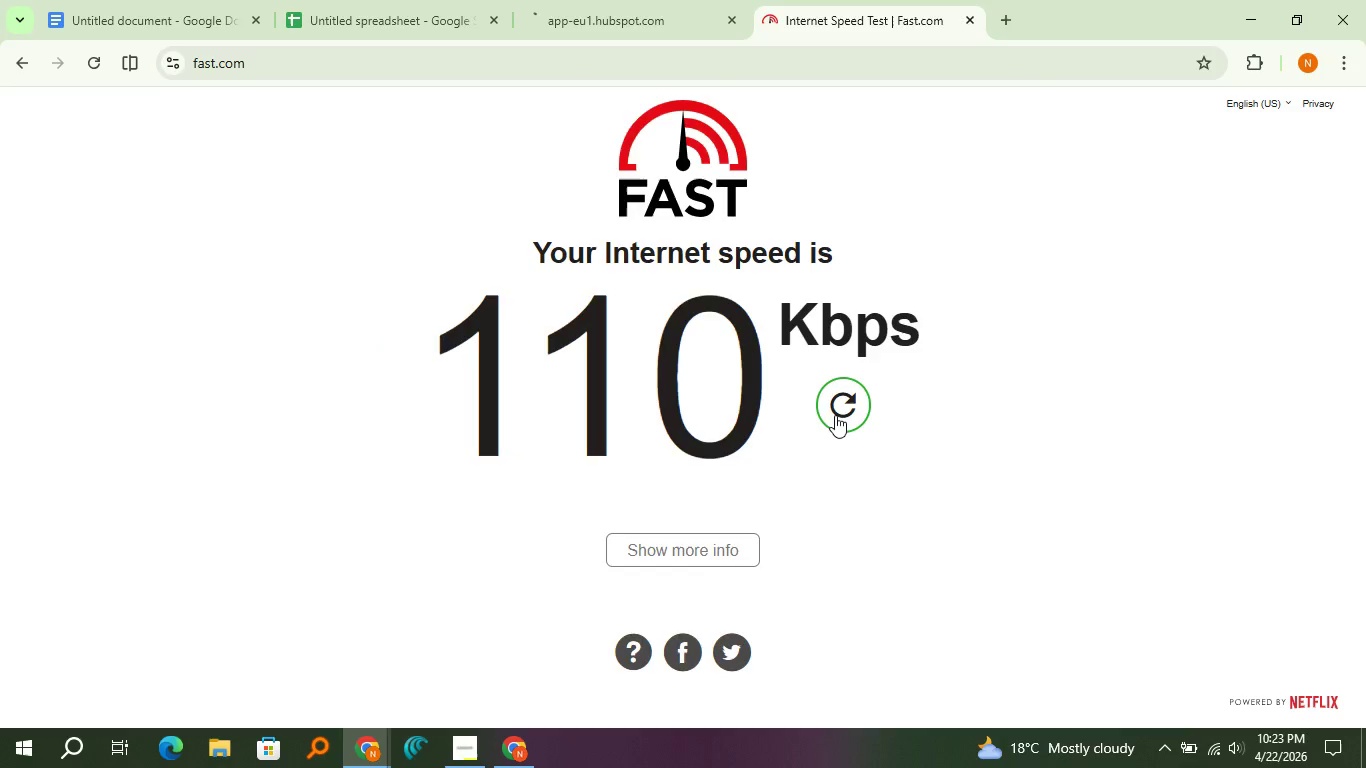 
left_click([835, 415])
 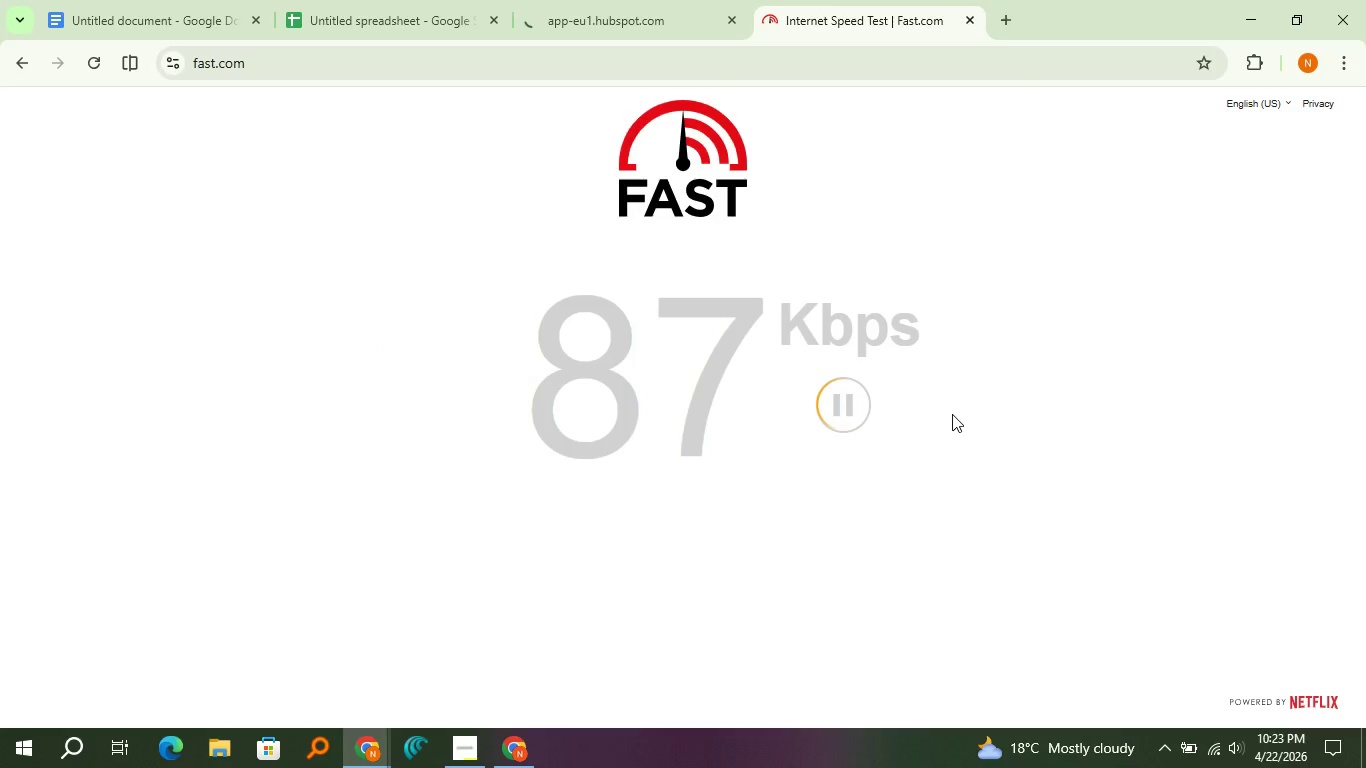 
wait(10.2)
 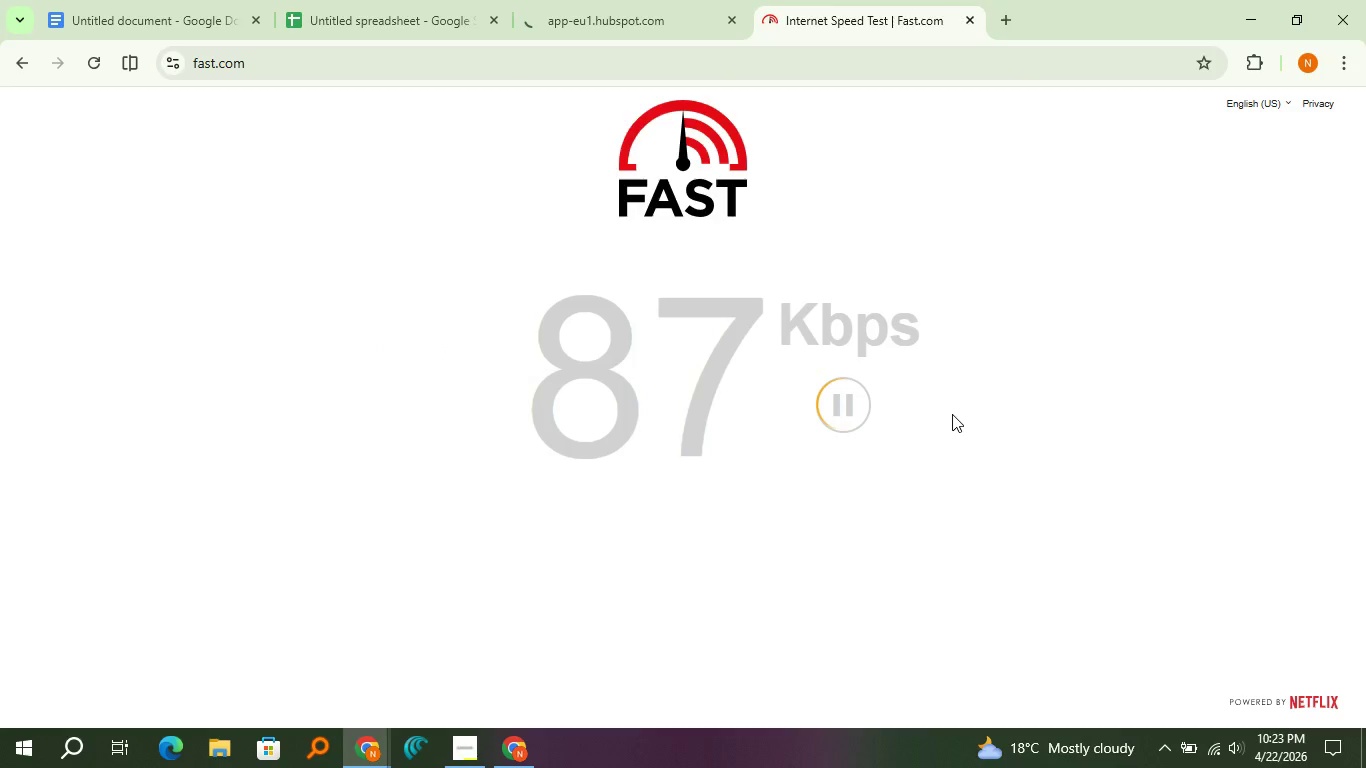 
left_click([858, 410])
 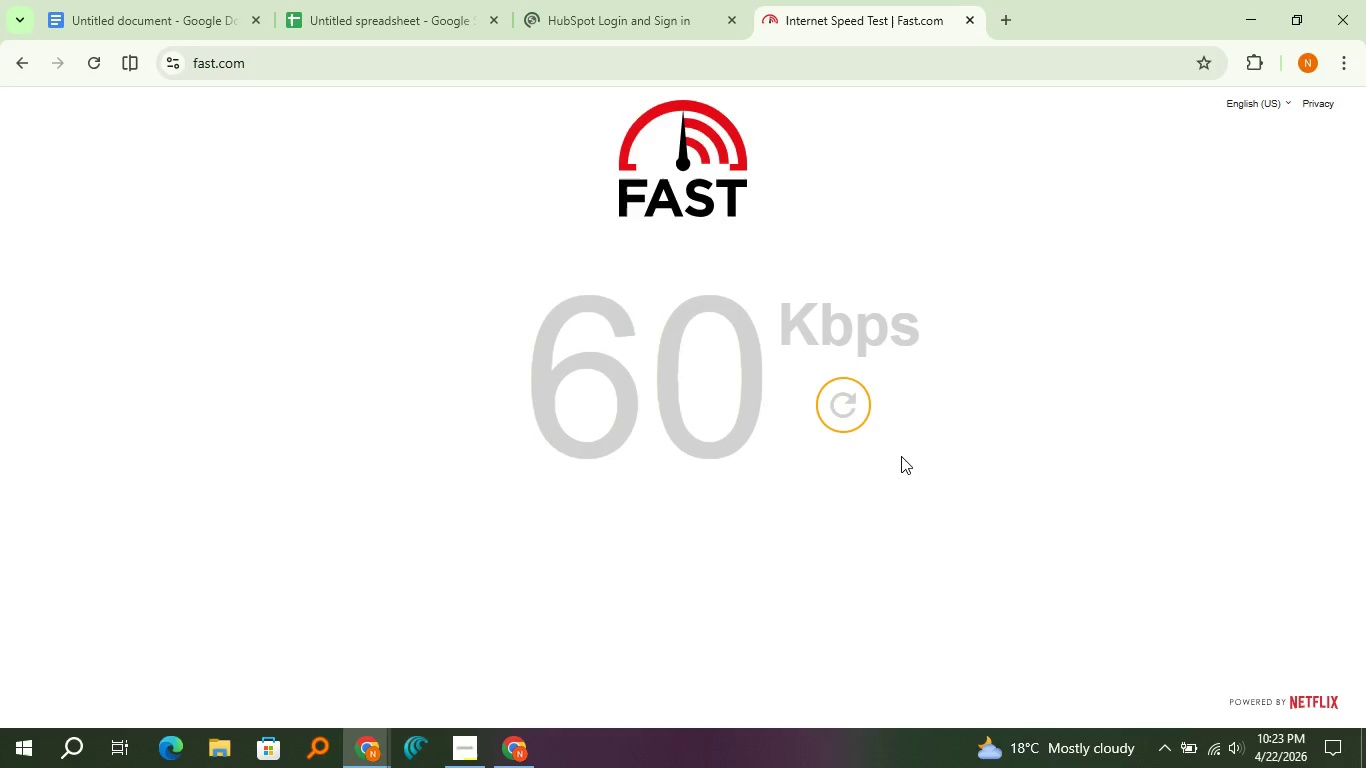 
wait(10.95)
 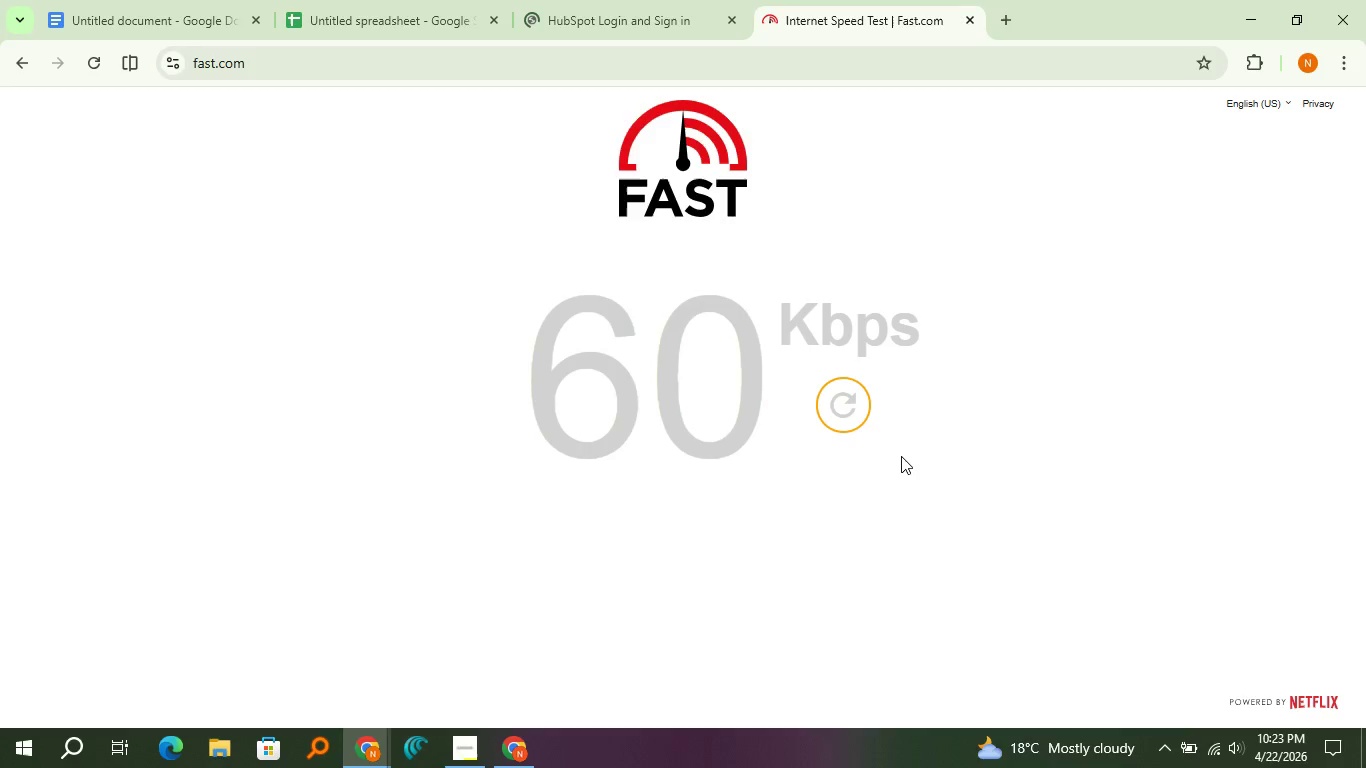 
left_click([850, 414])
 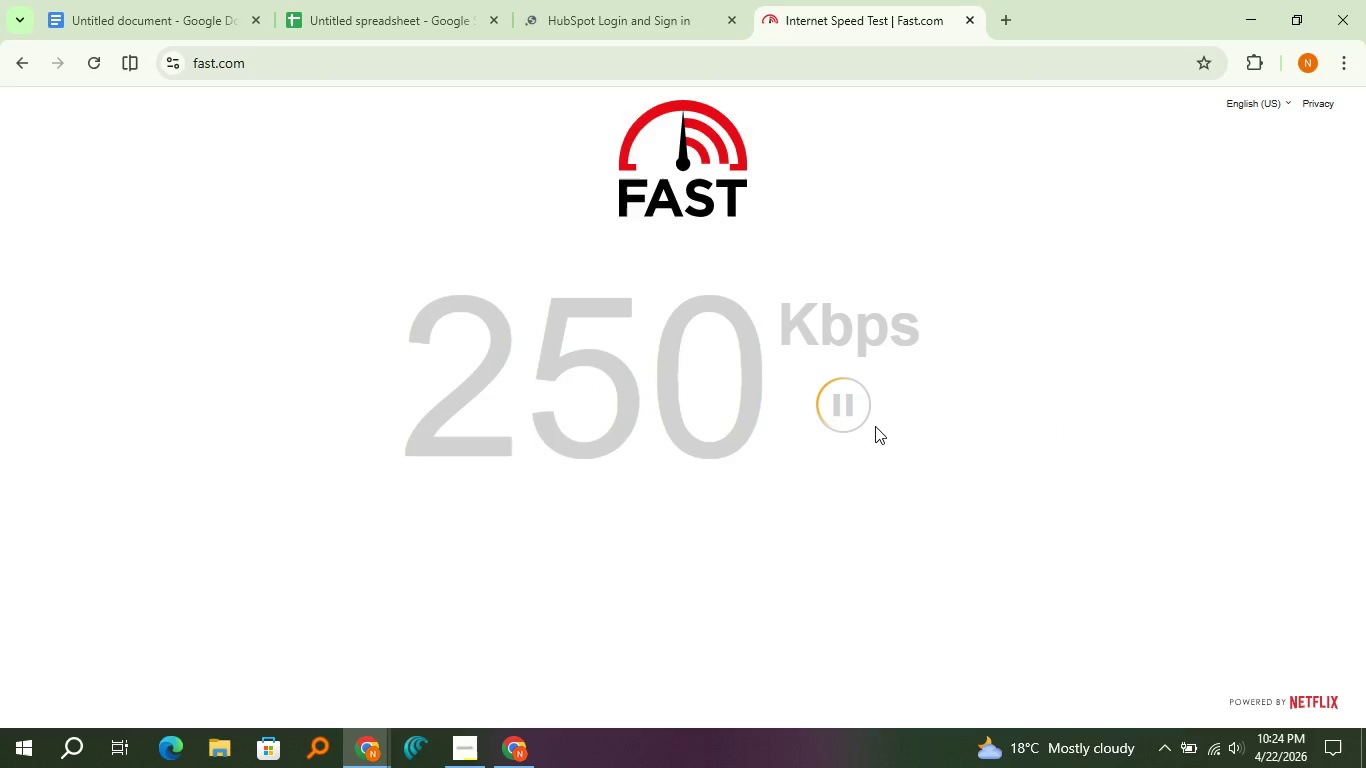 
wait(18.14)
 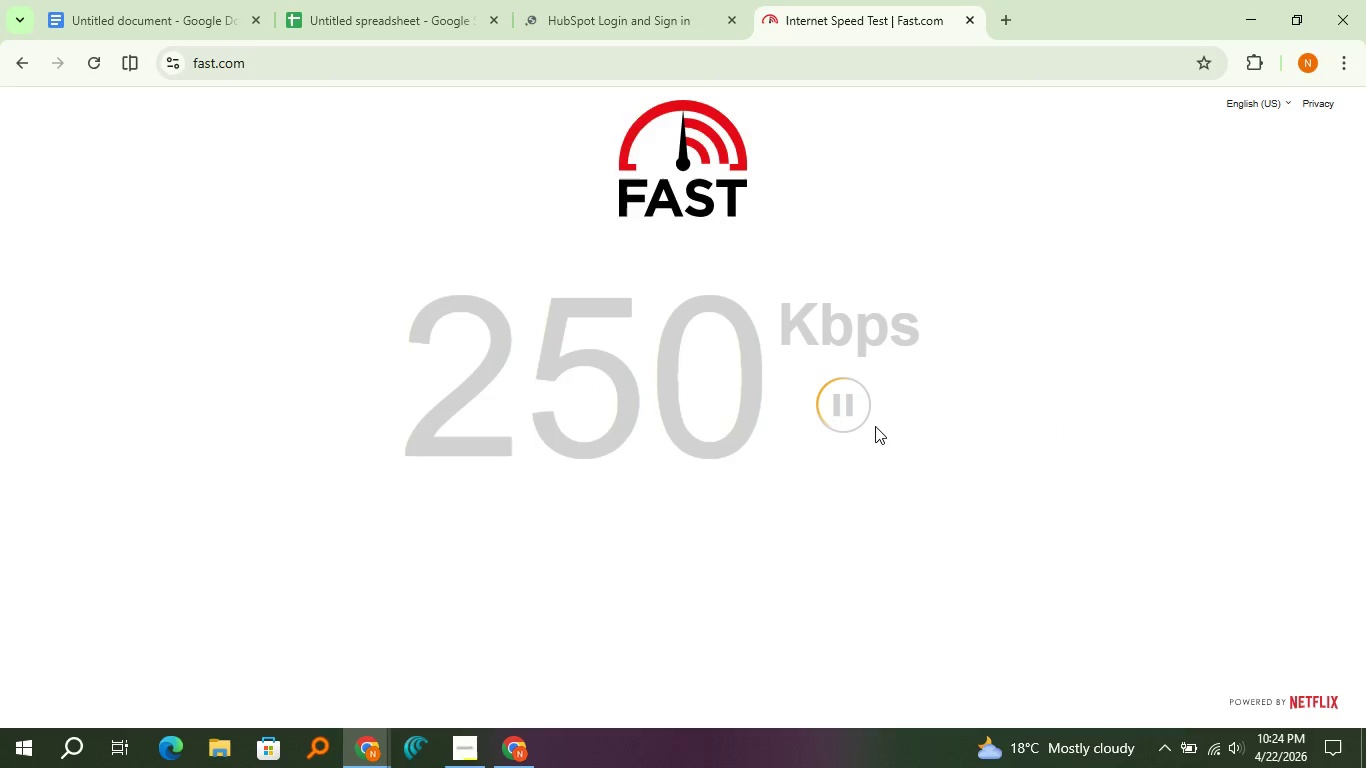 
left_click([864, 411])
 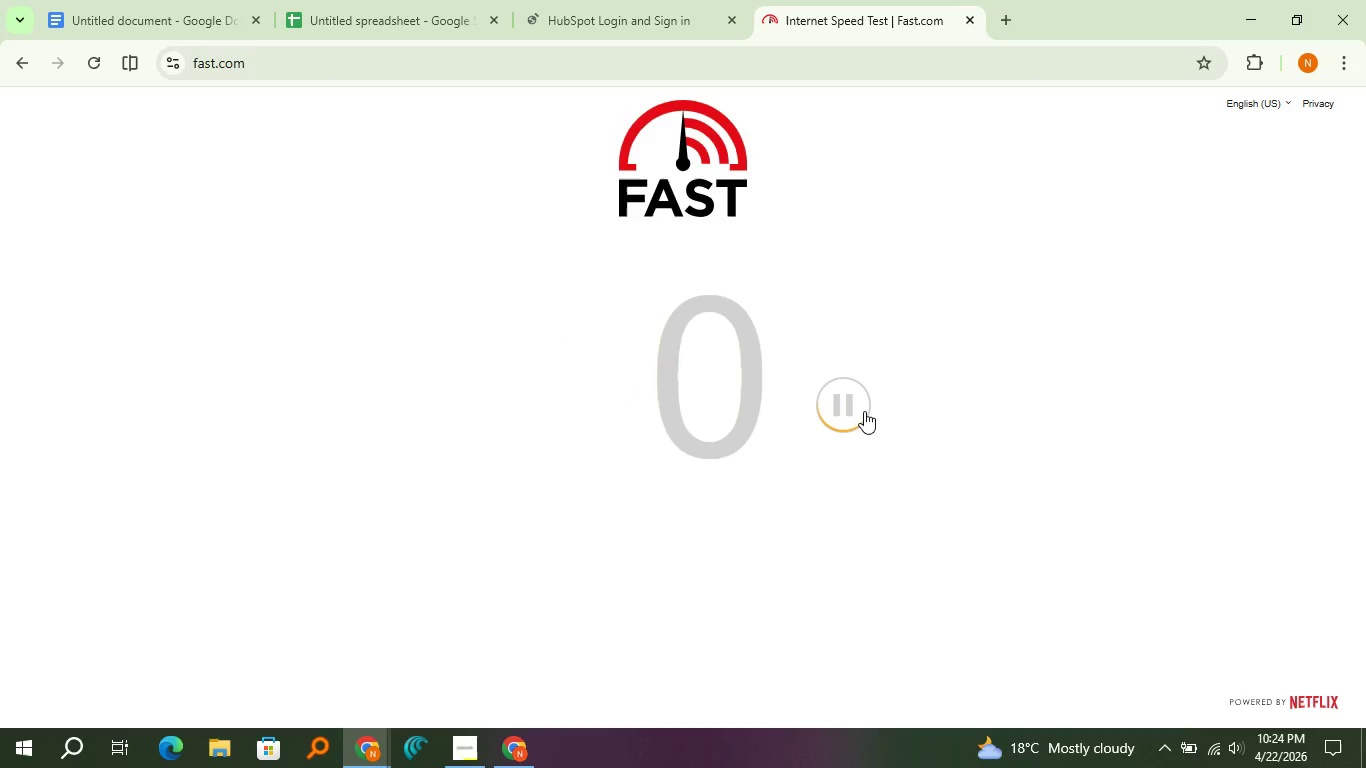 
left_click([864, 411])
 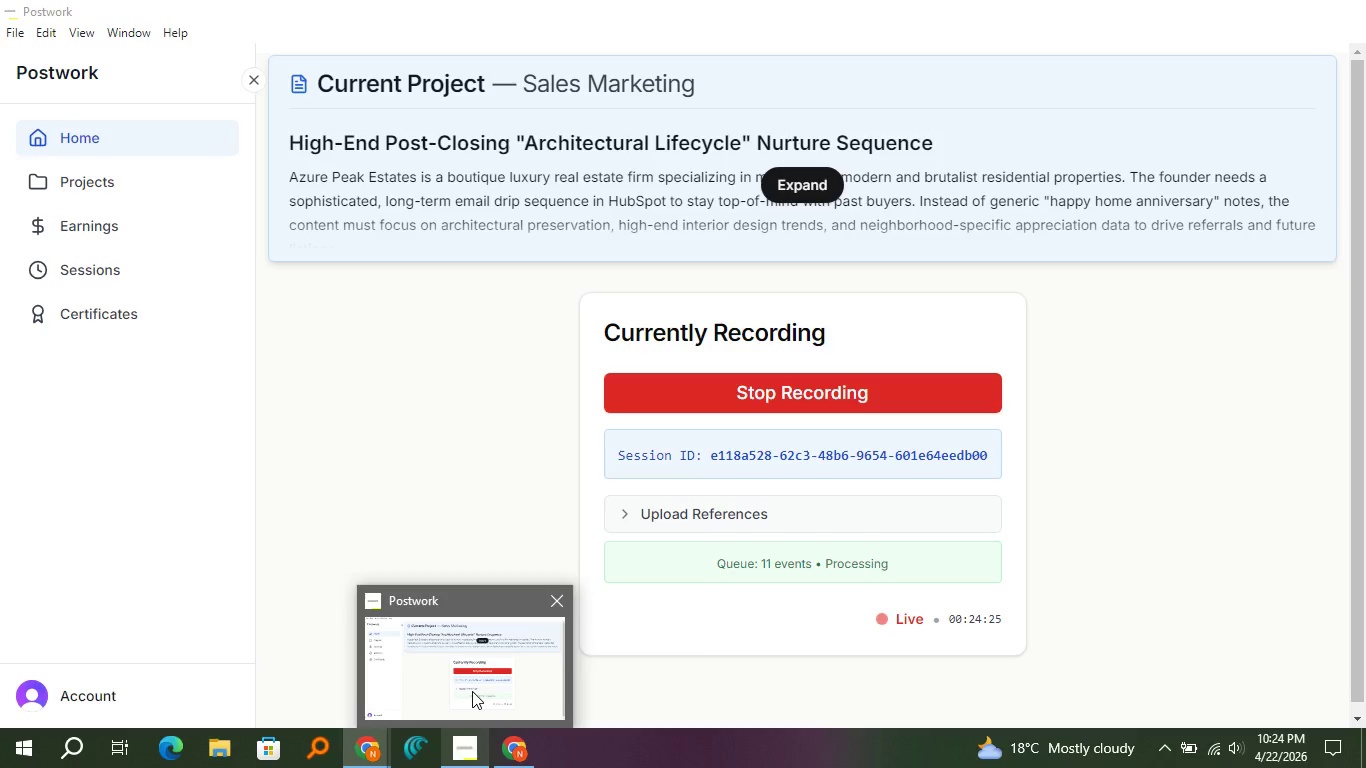 
wait(12.38)
 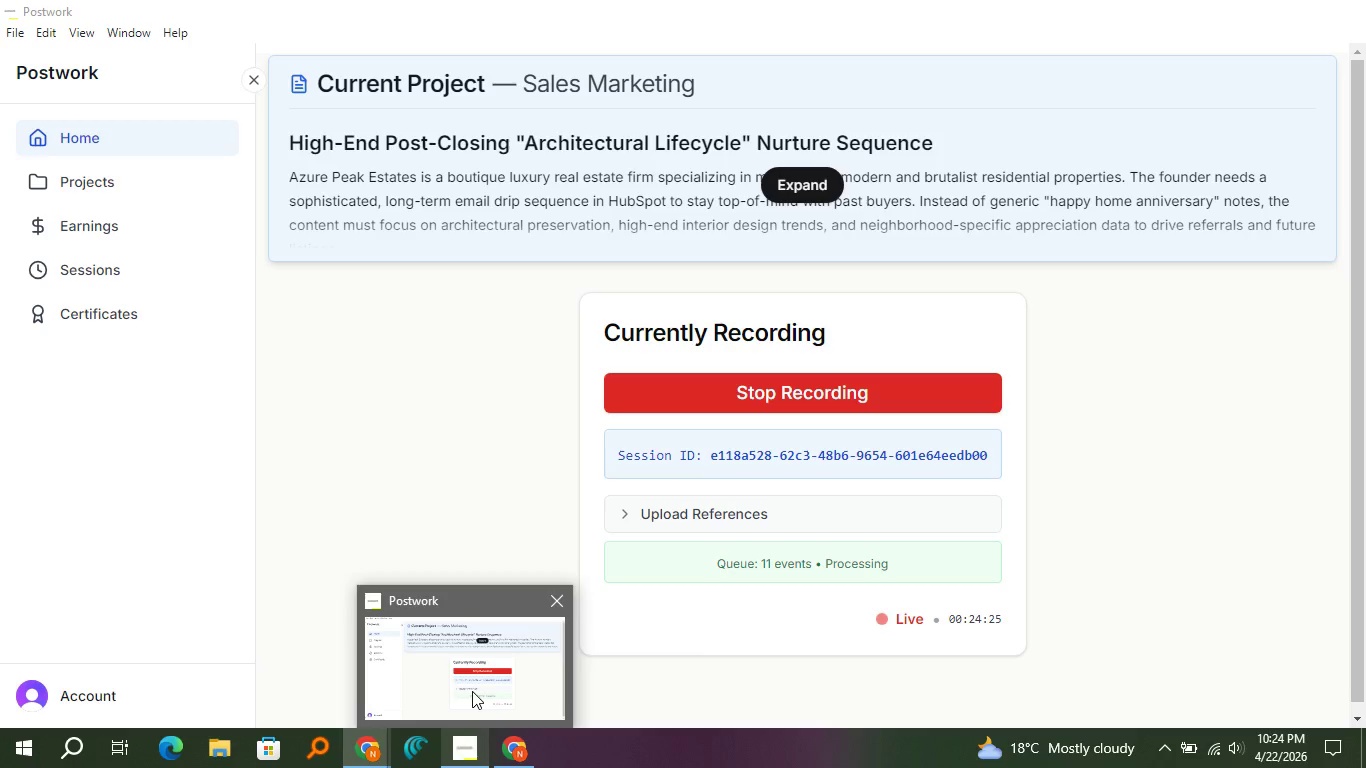 
left_click([788, 33])
 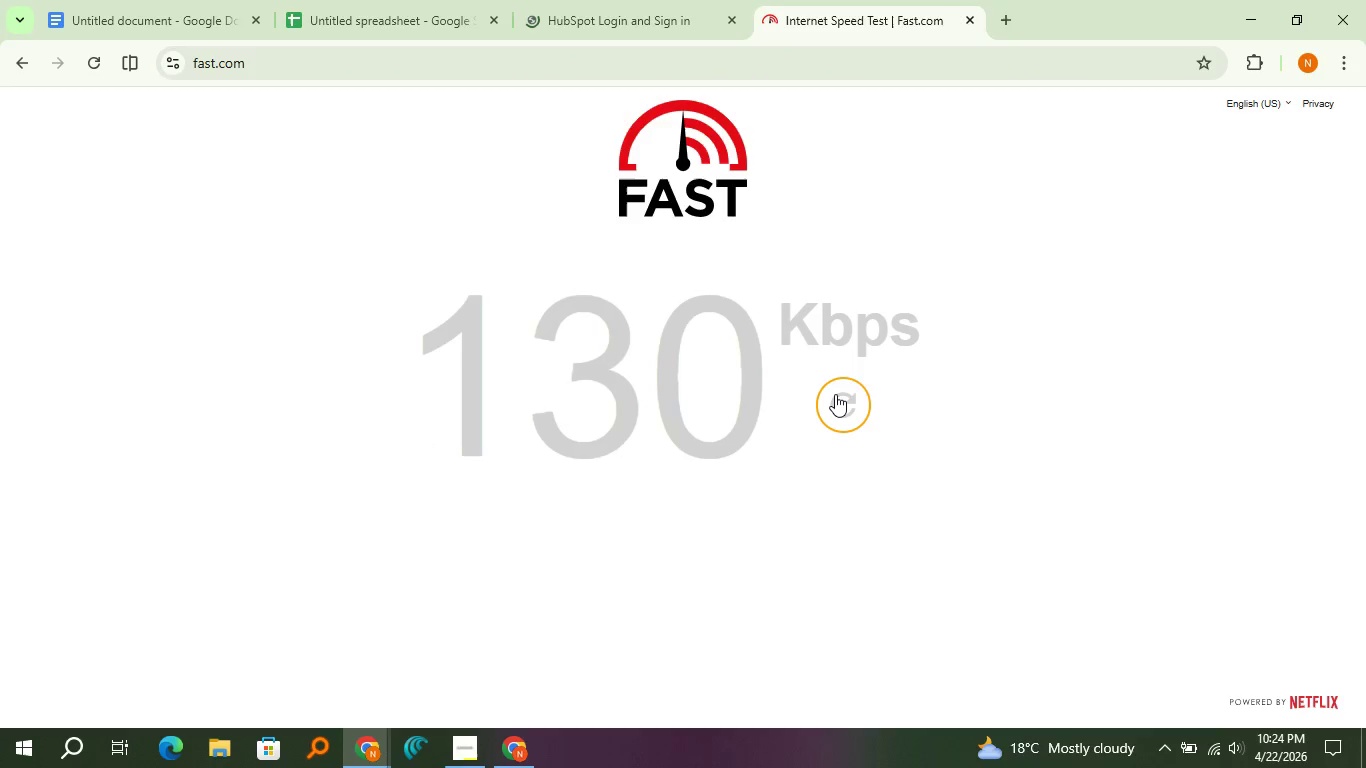 
double_click([835, 394])
 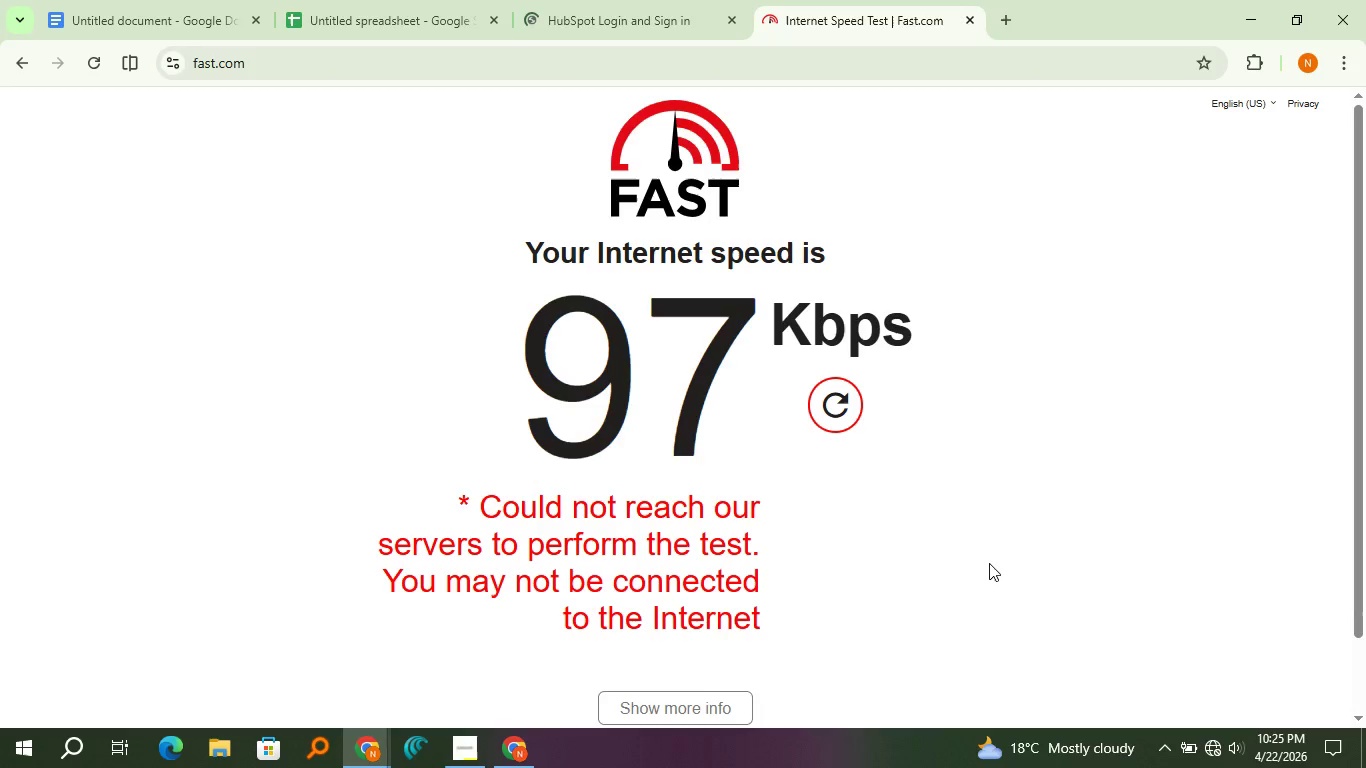 
wait(69.98)
 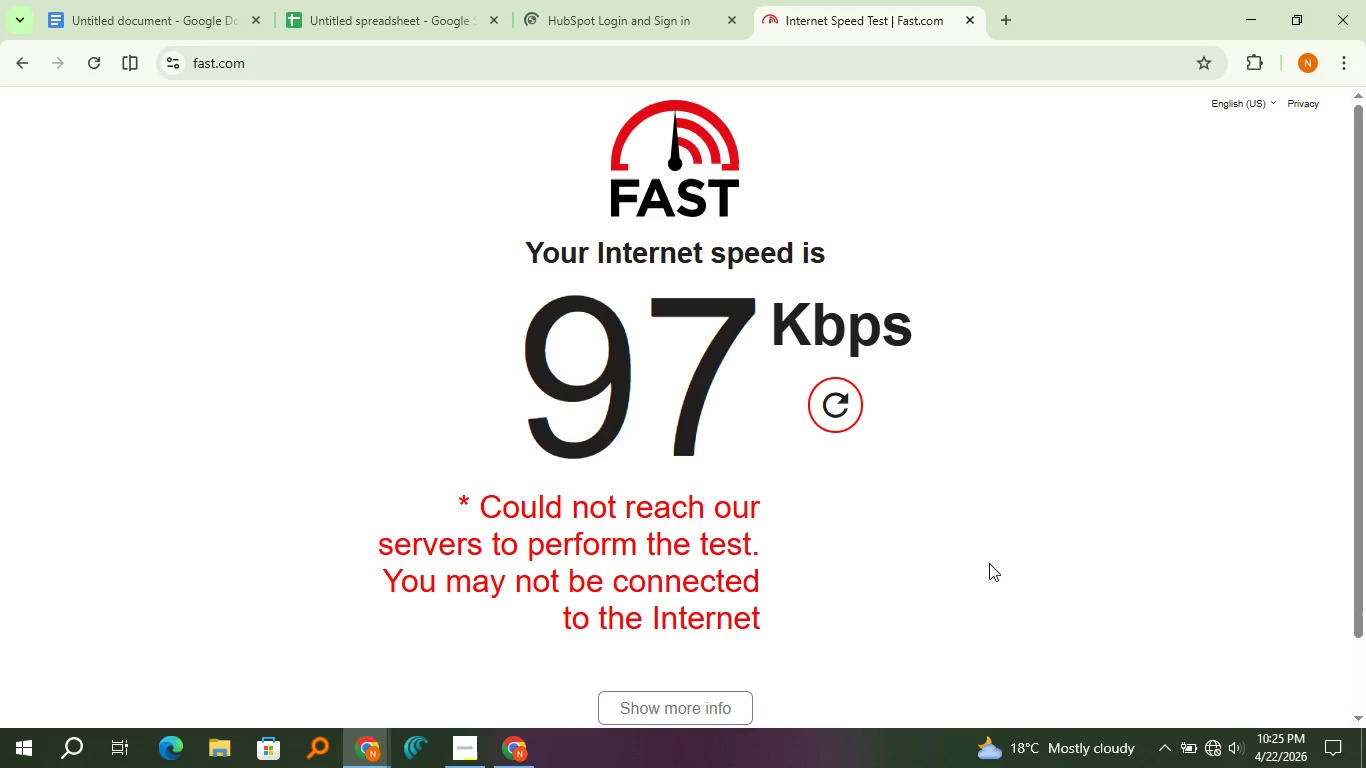 
left_click([1218, 743])
 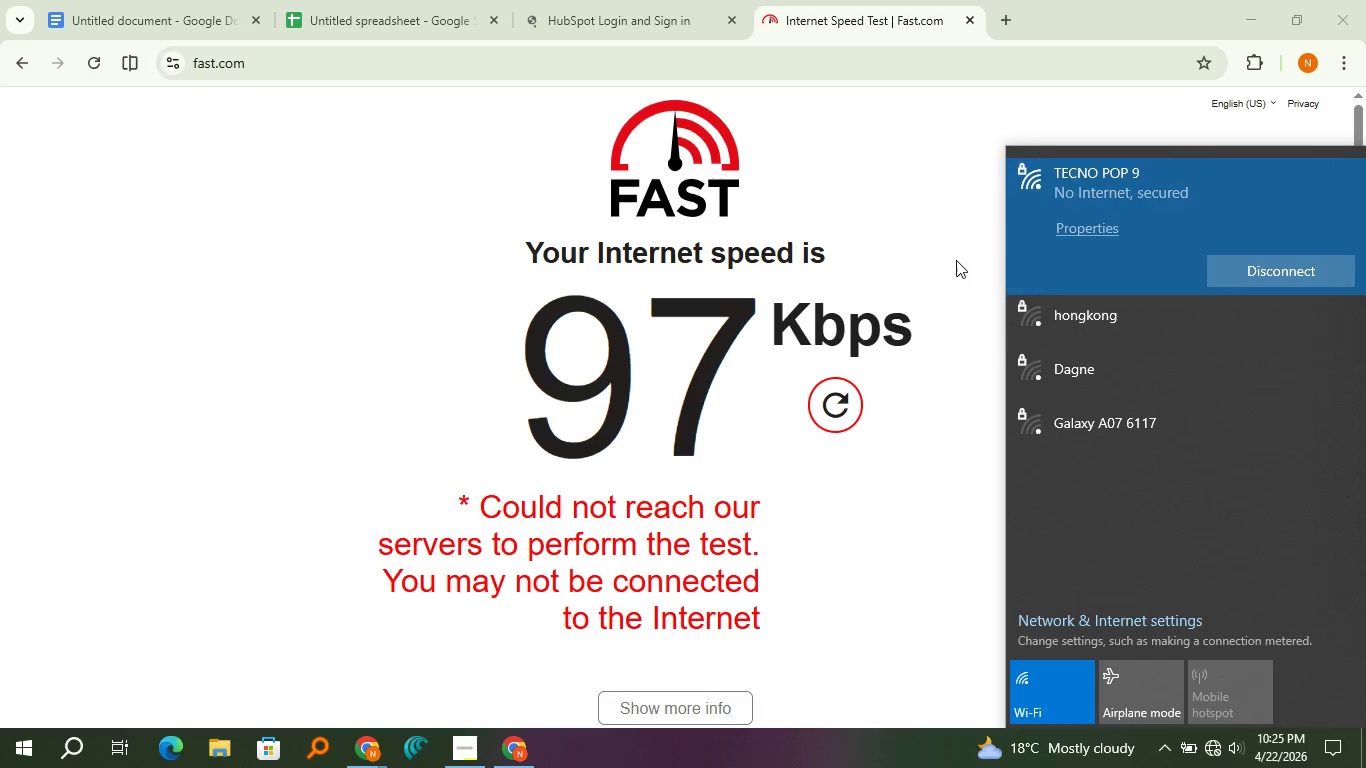 
left_click([955, 260])
 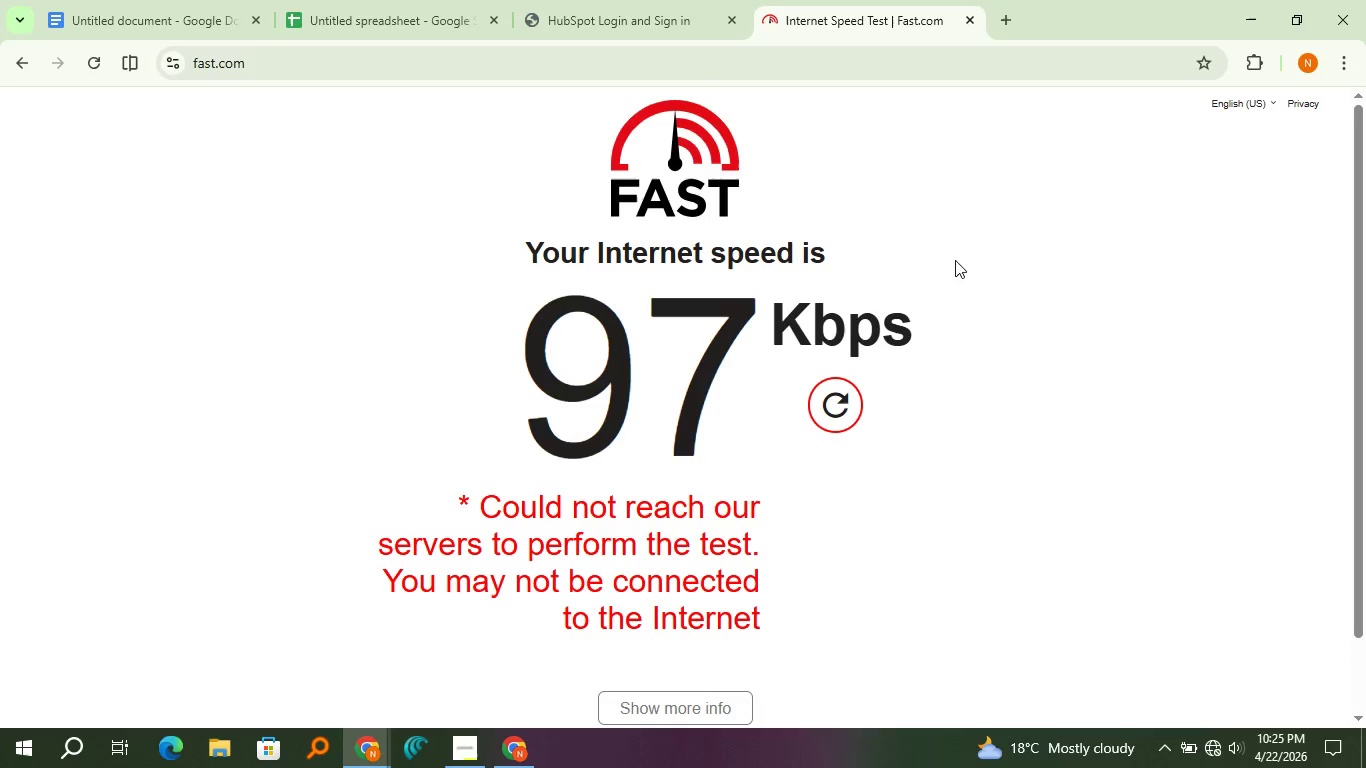 
wait(7.03)
 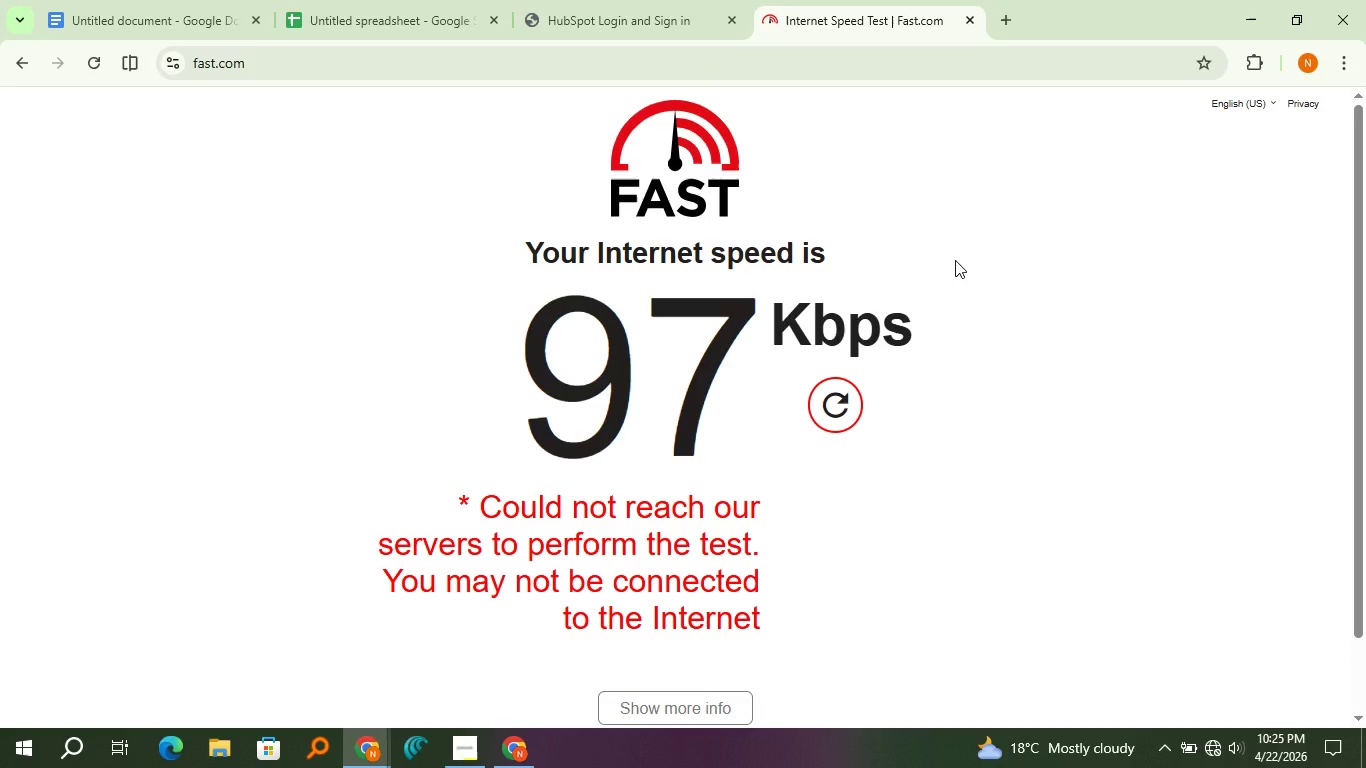 
left_click([1212, 745])
 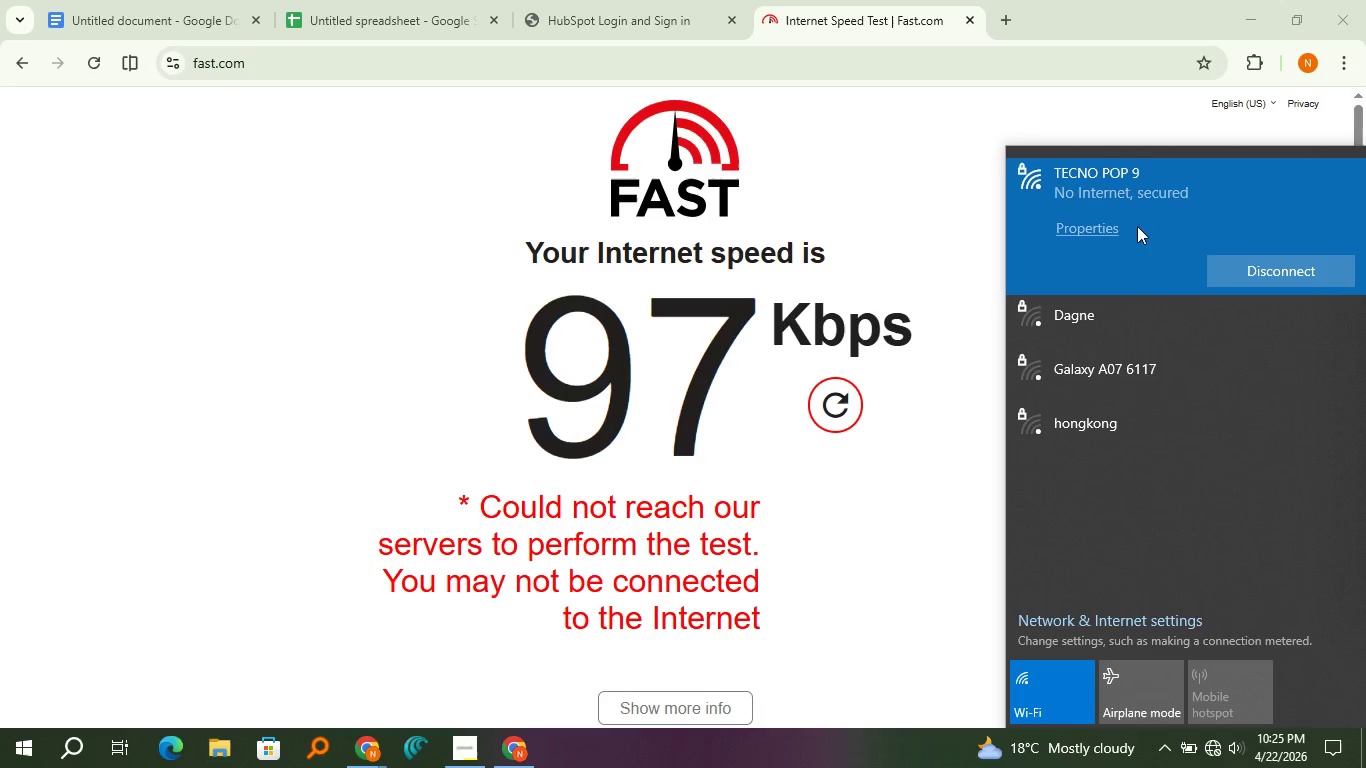 
left_click([968, 233])
 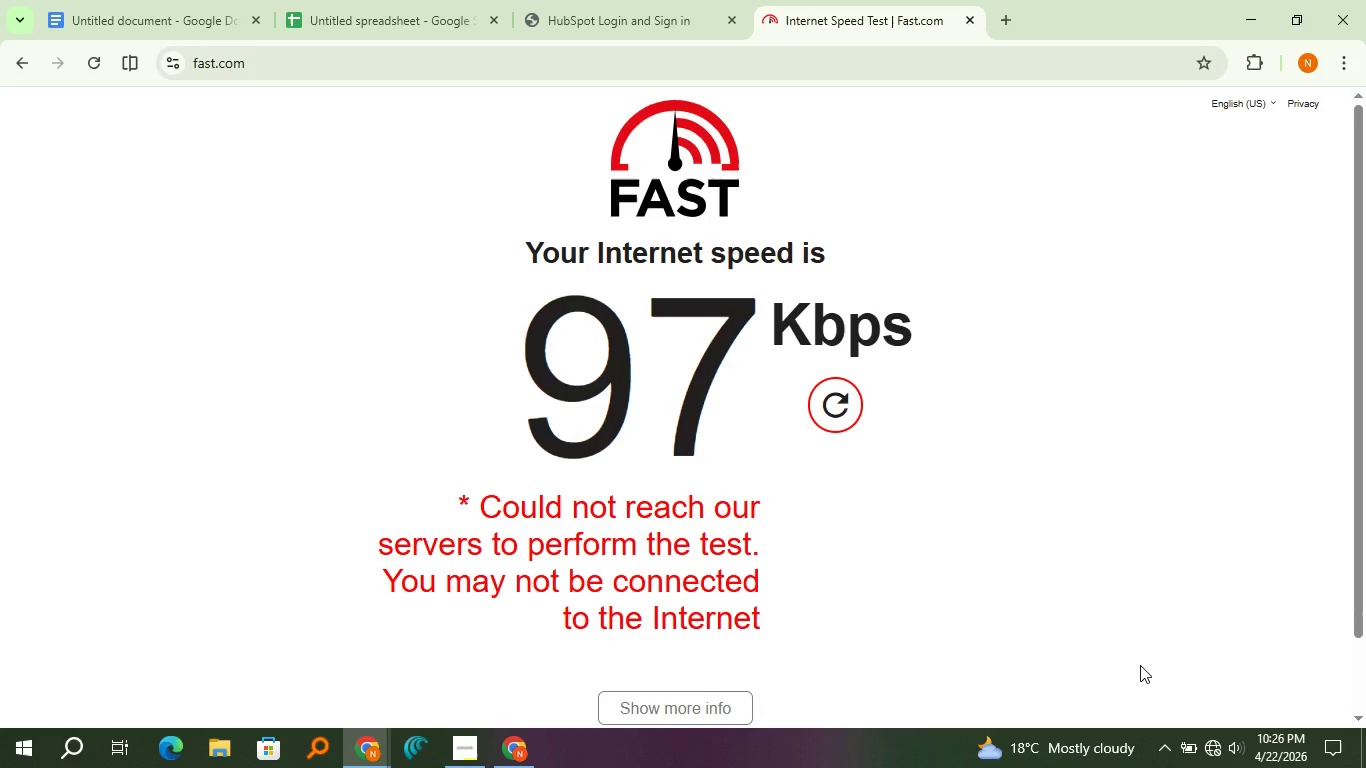 
wait(21.39)
 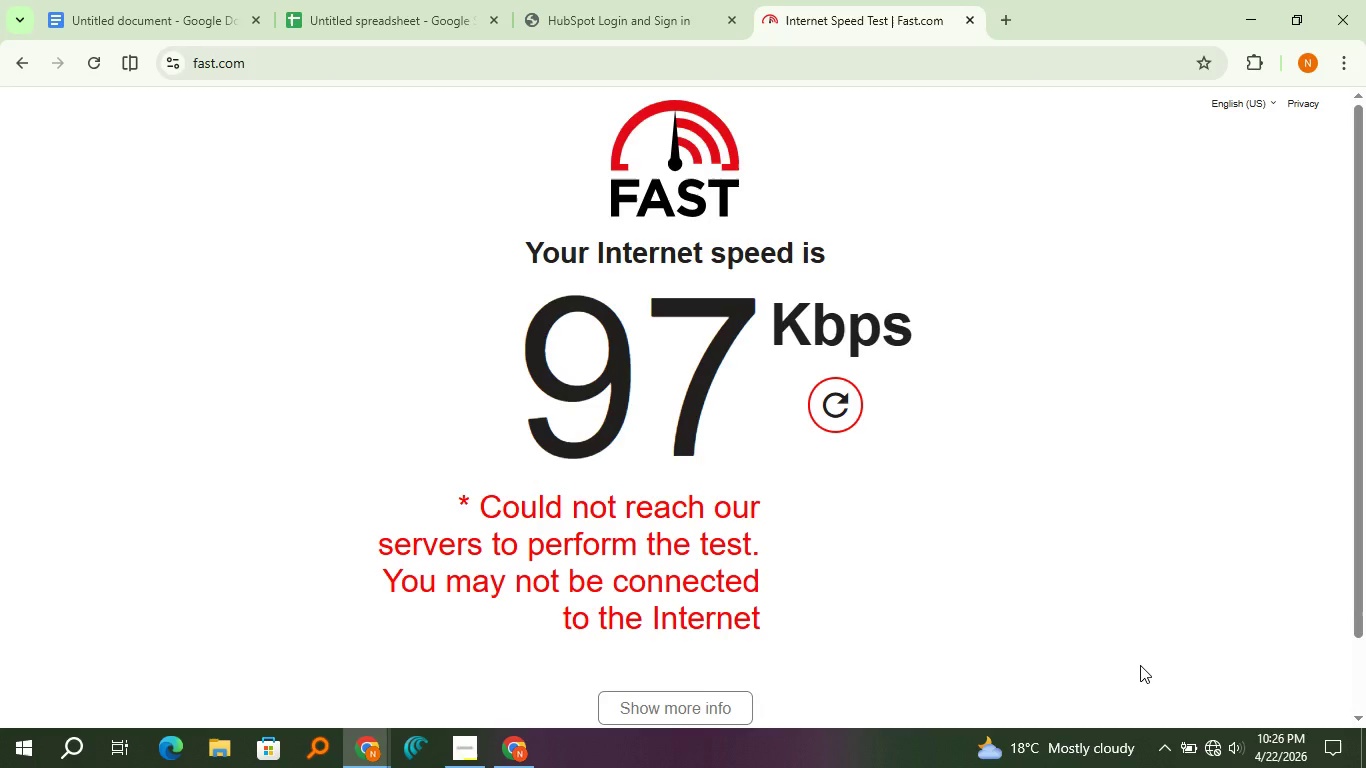 
left_click([1208, 741])
 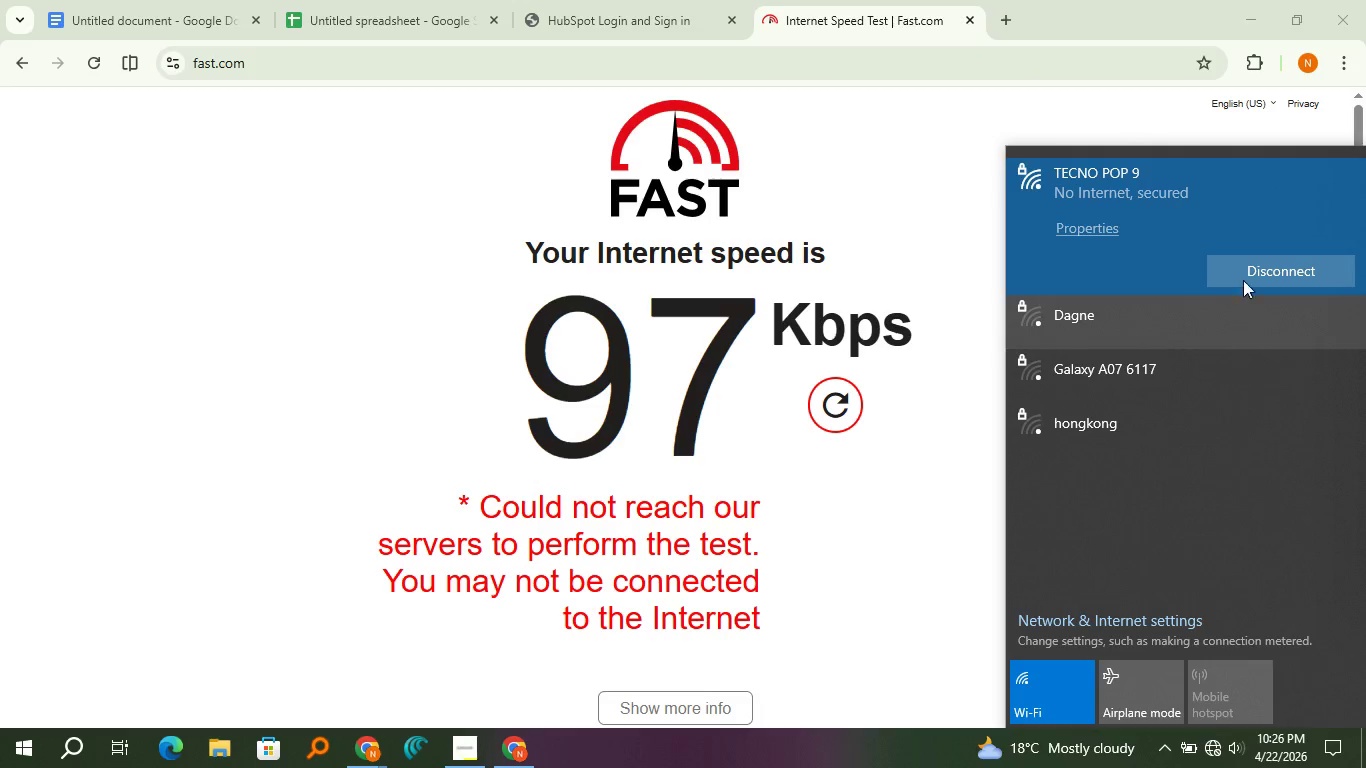 
left_click([1246, 269])
 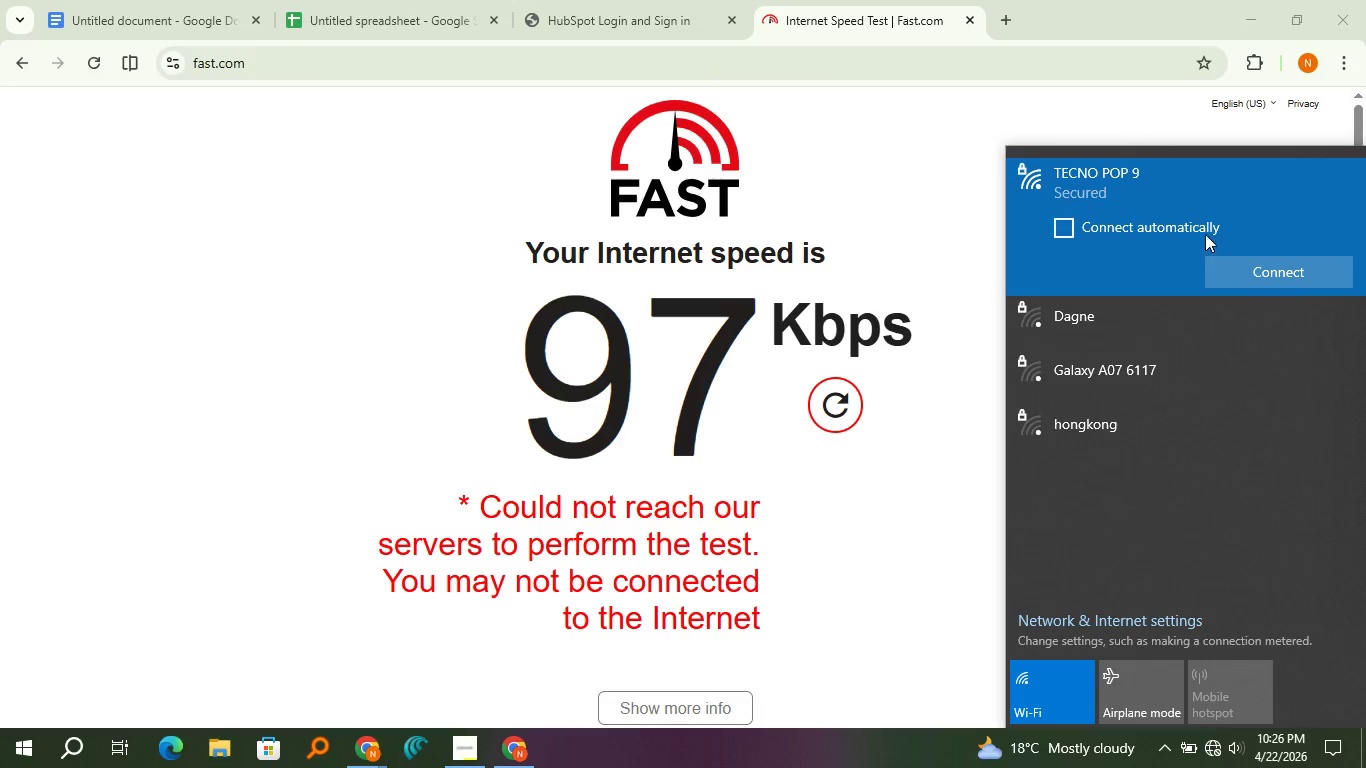 
left_click([1189, 222])
 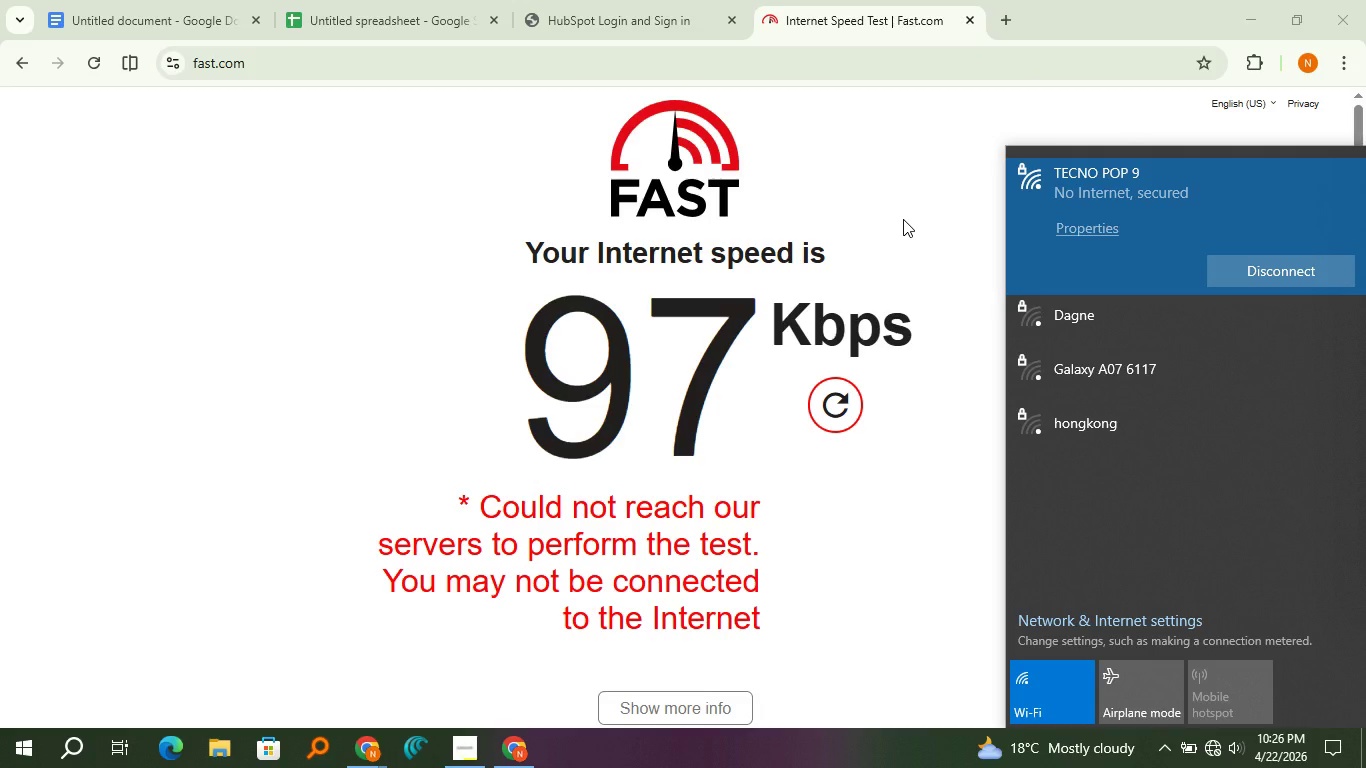 
left_click([903, 219])
 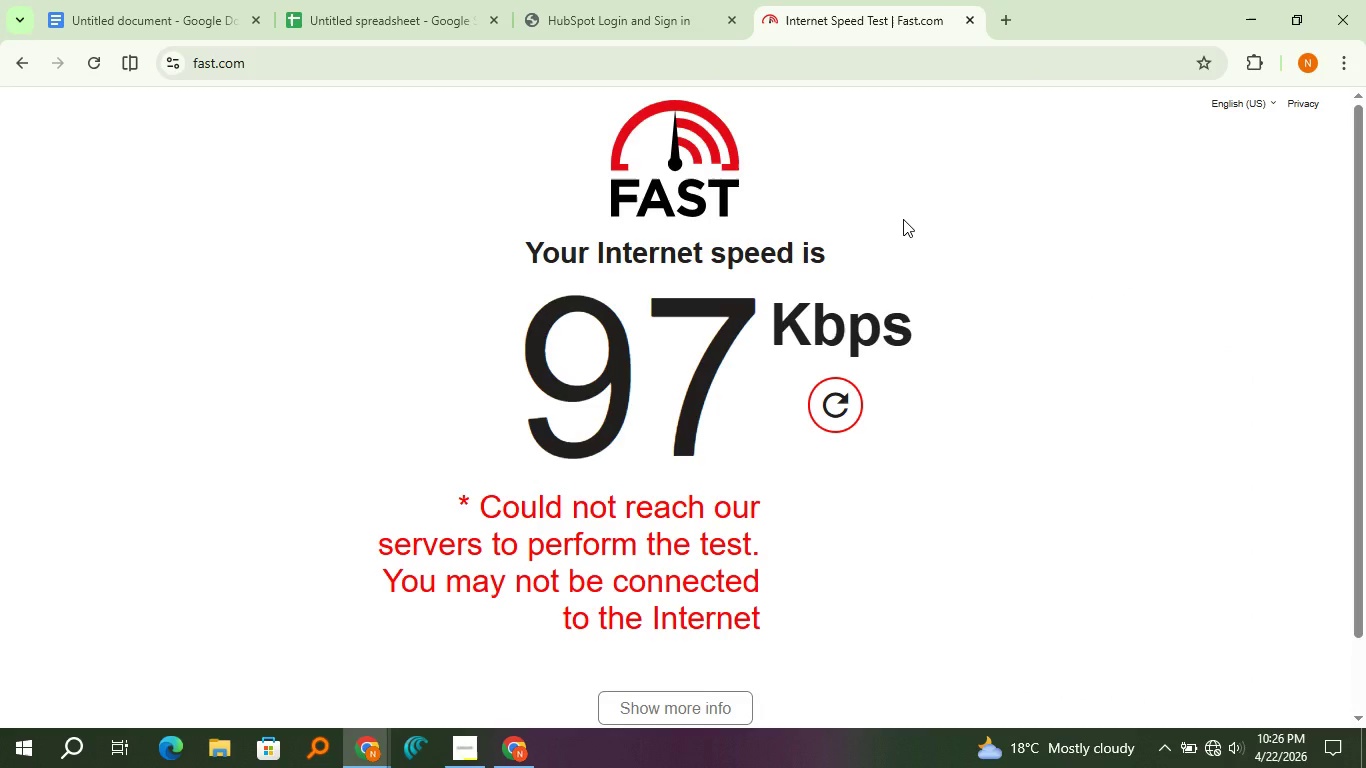 
wait(24.92)
 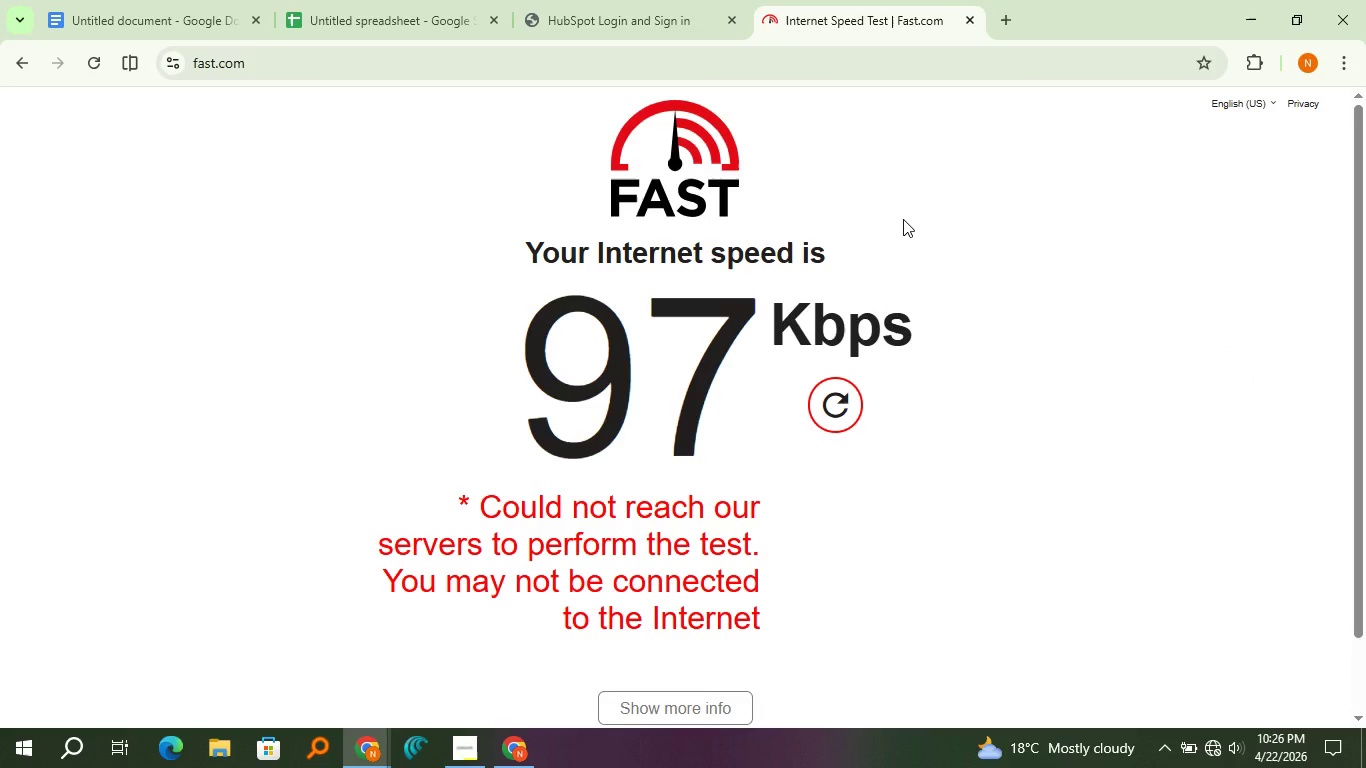 
left_click([1209, 754])
 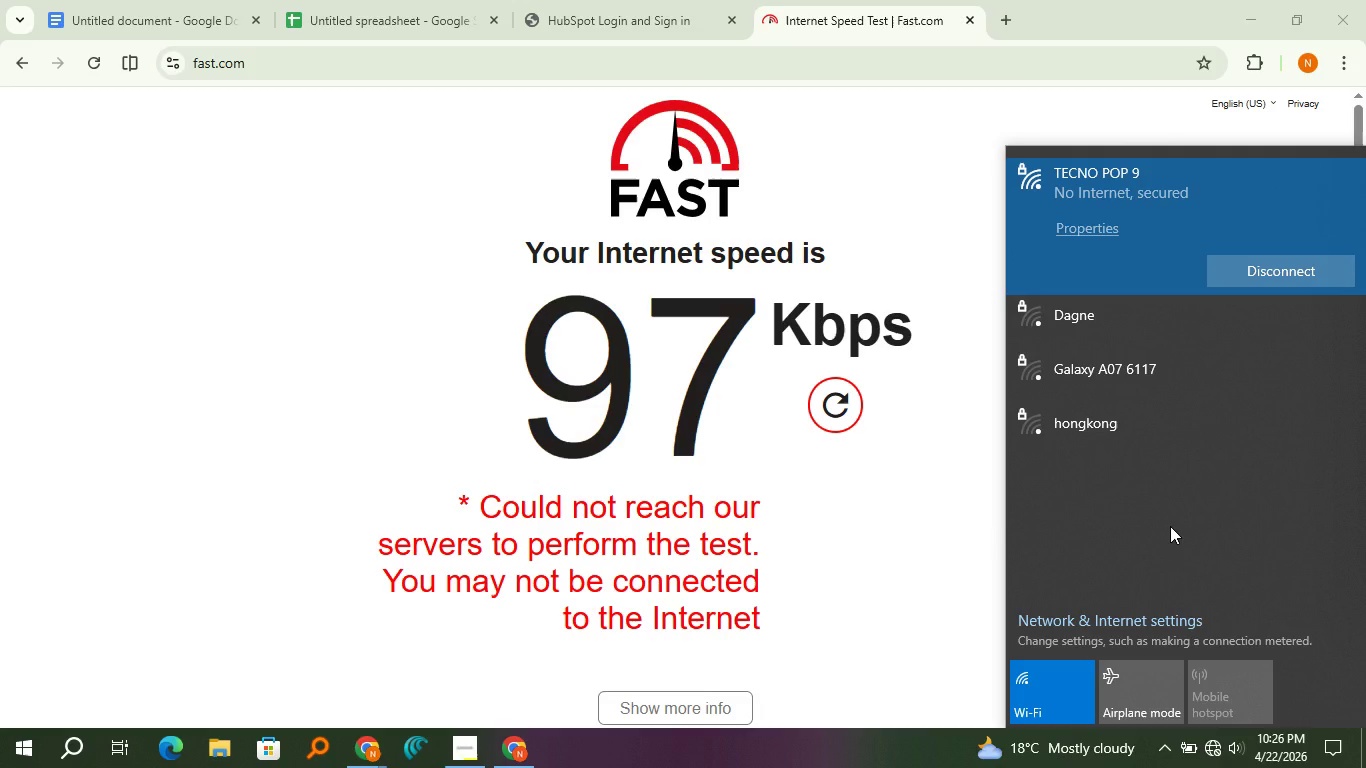 
wait(24.17)
 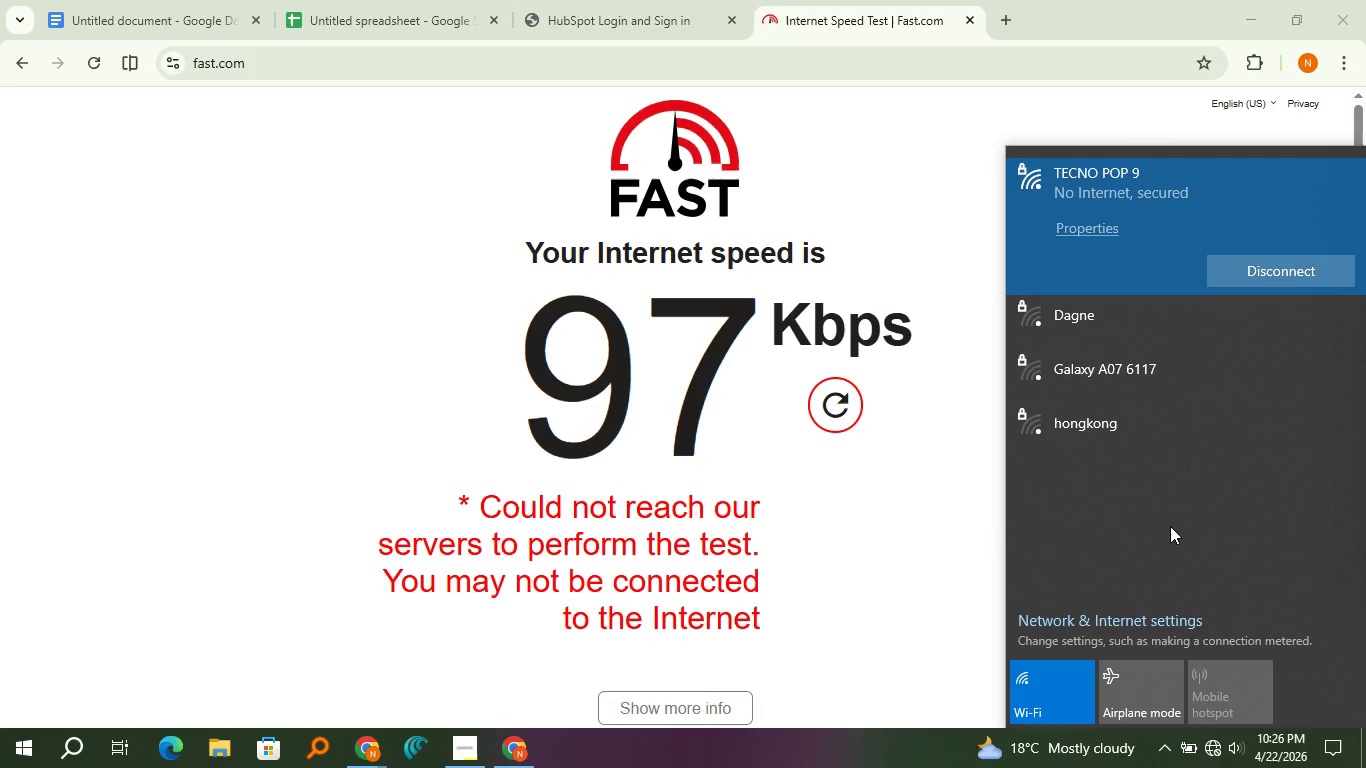 
left_click([1295, 287])
 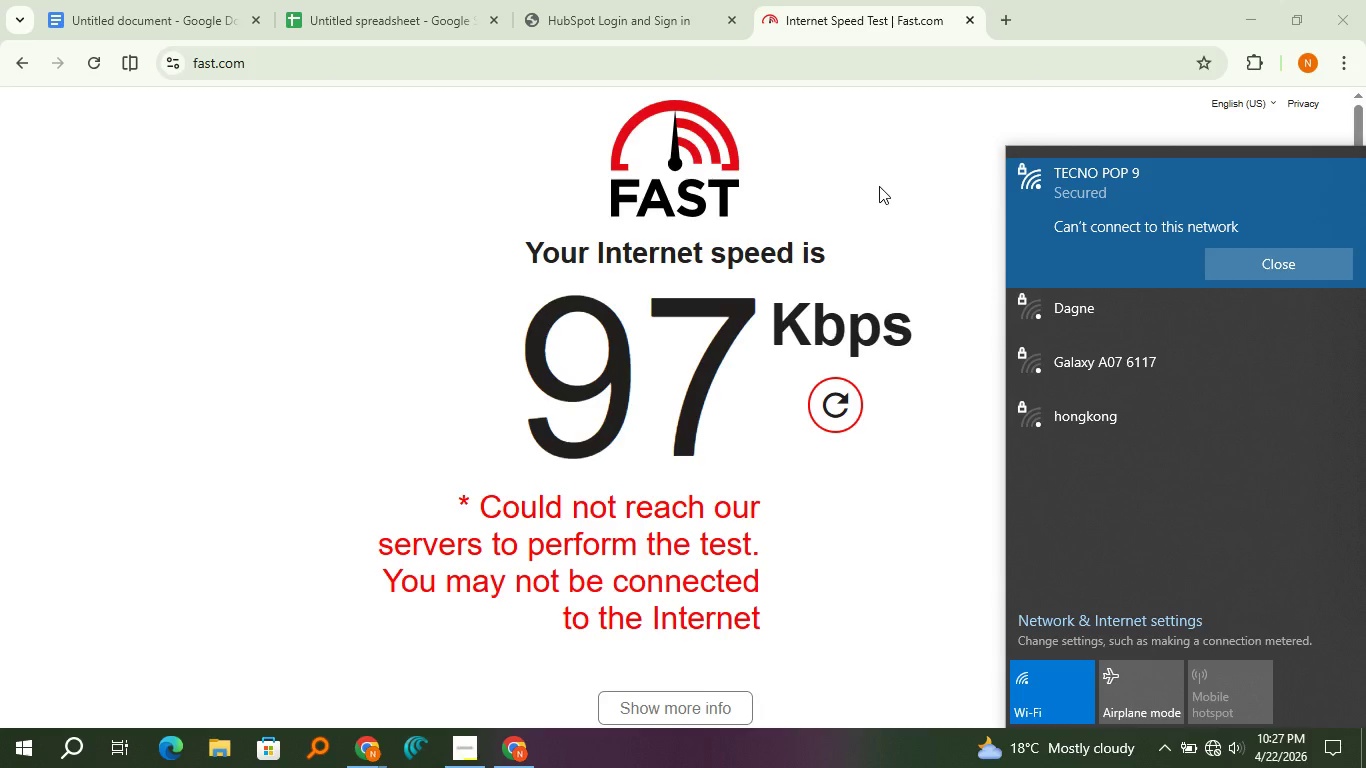 
wait(15.23)
 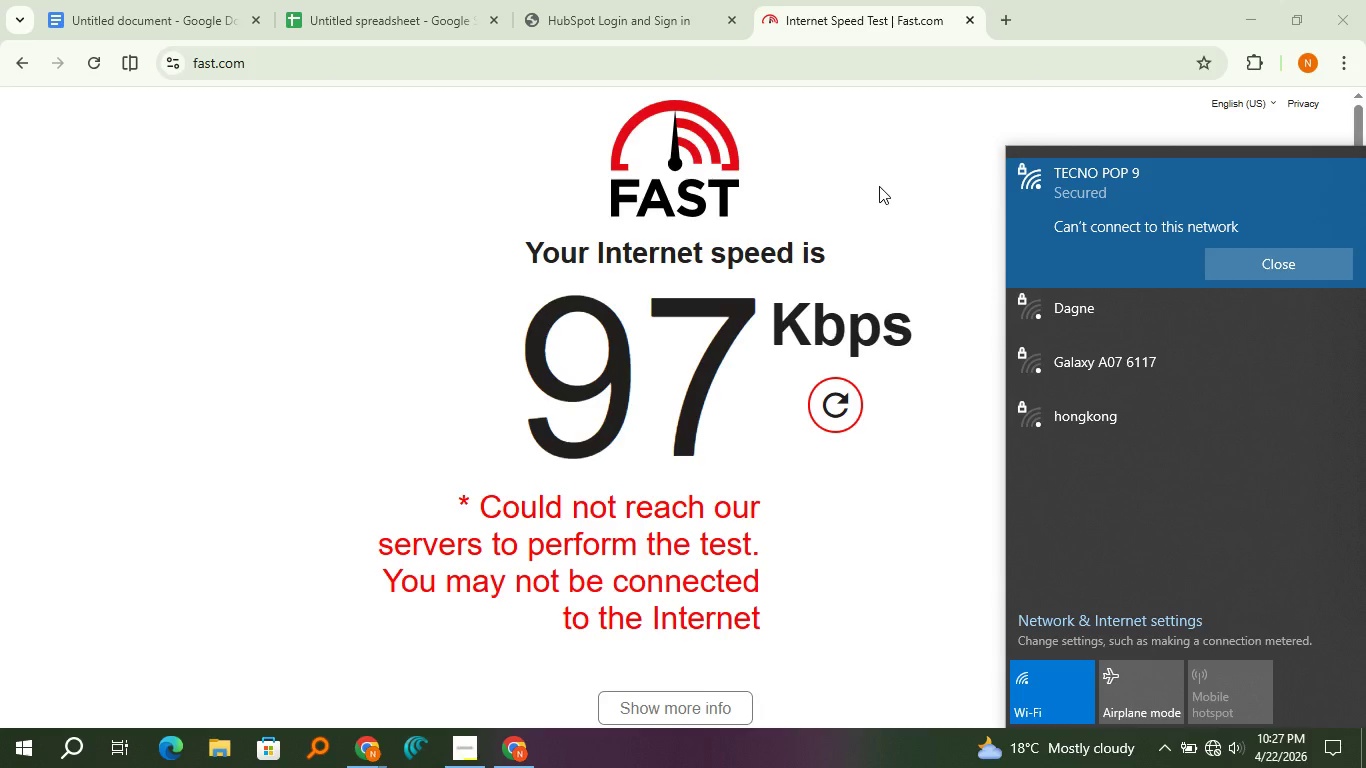 
left_click([1243, 253])
 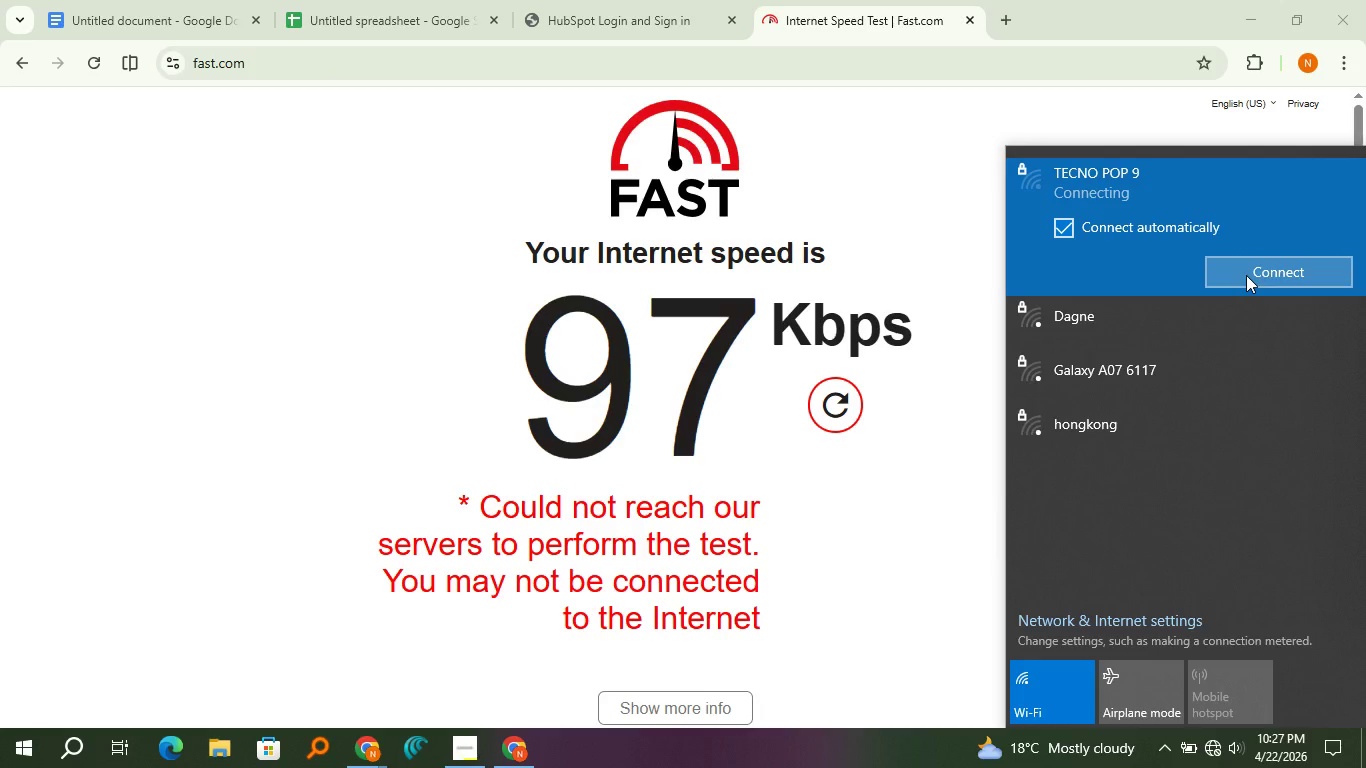 
left_click([1246, 275])
 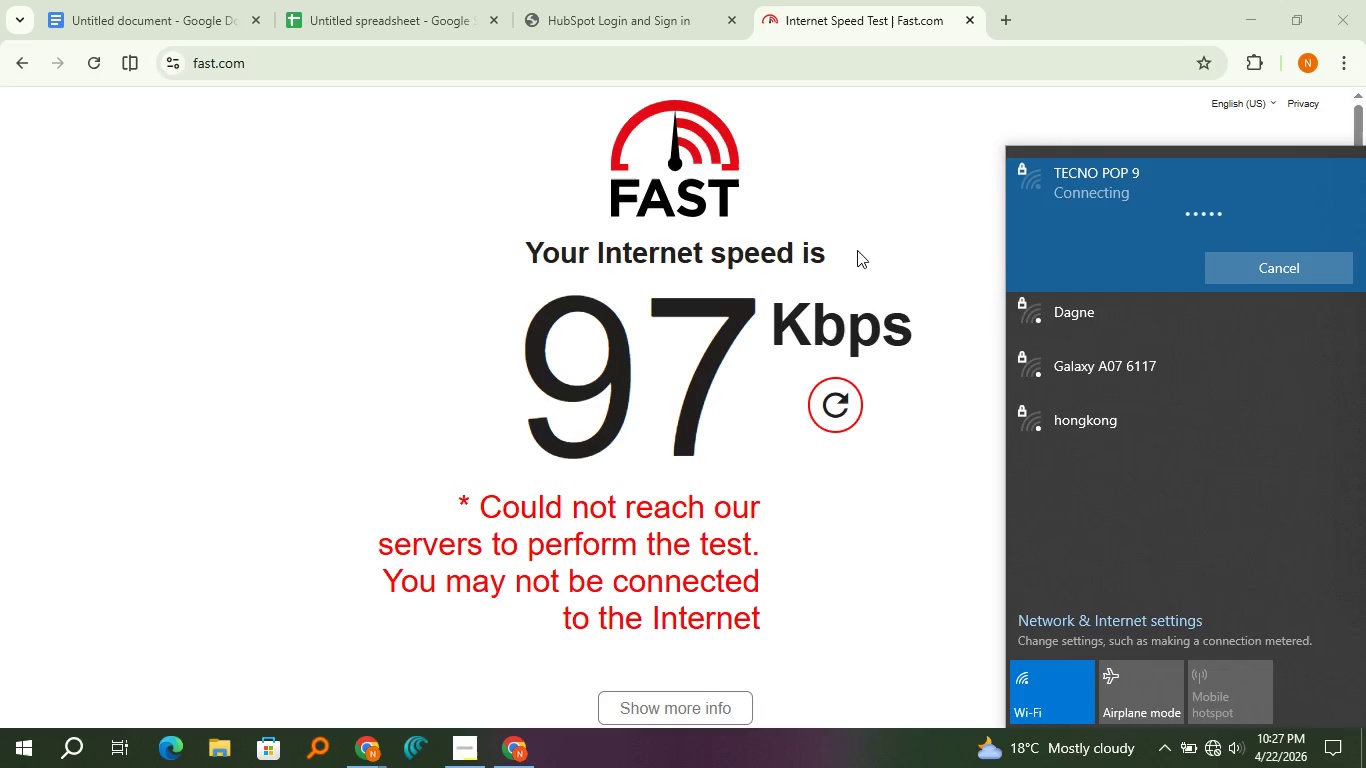 
wait(30.41)
 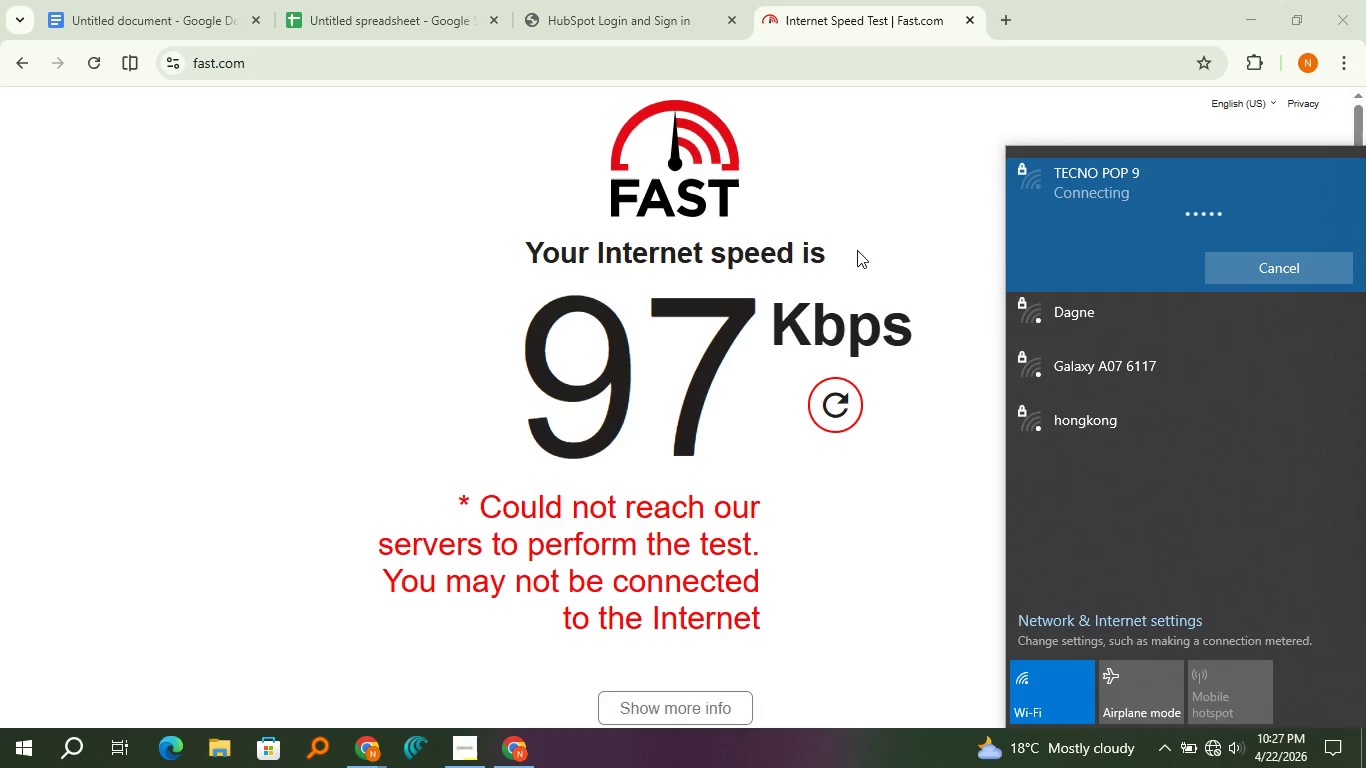 
left_click([857, 250])
 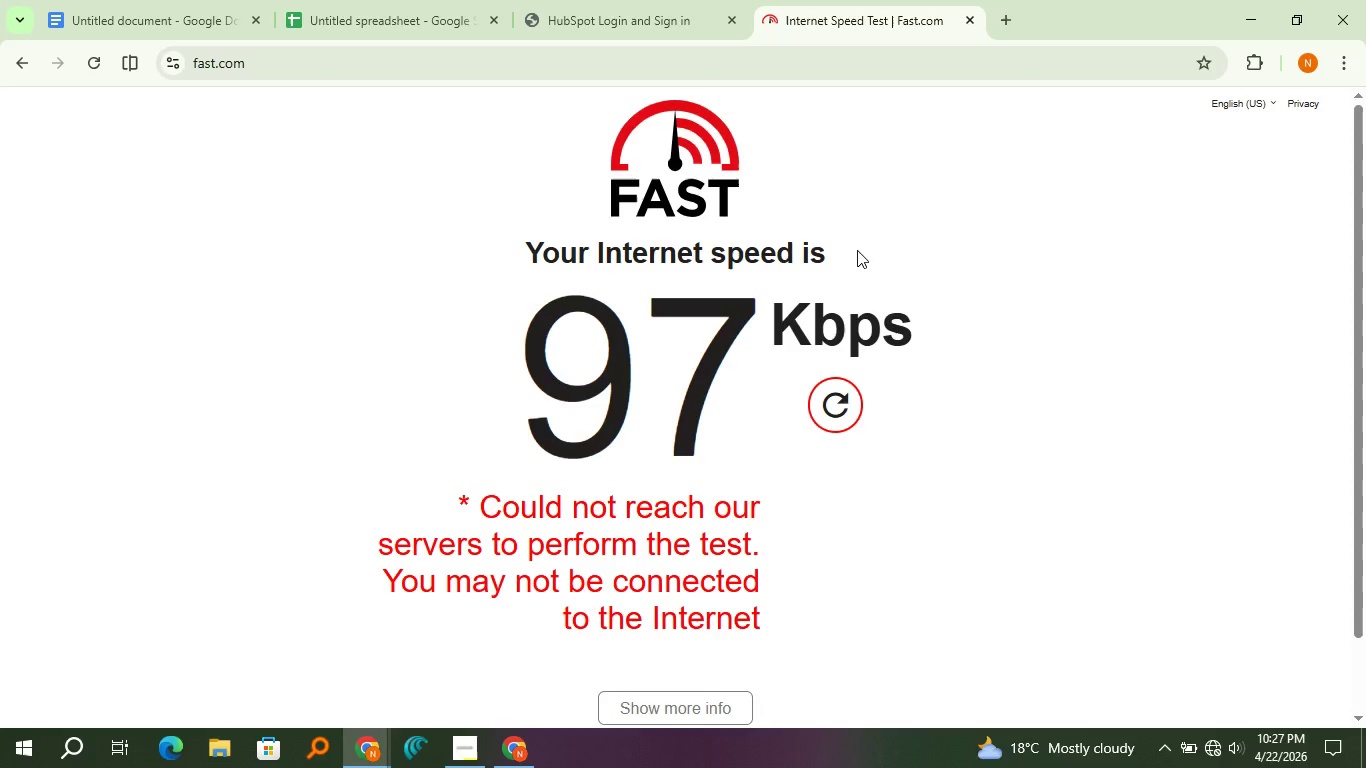 
wait(11.36)
 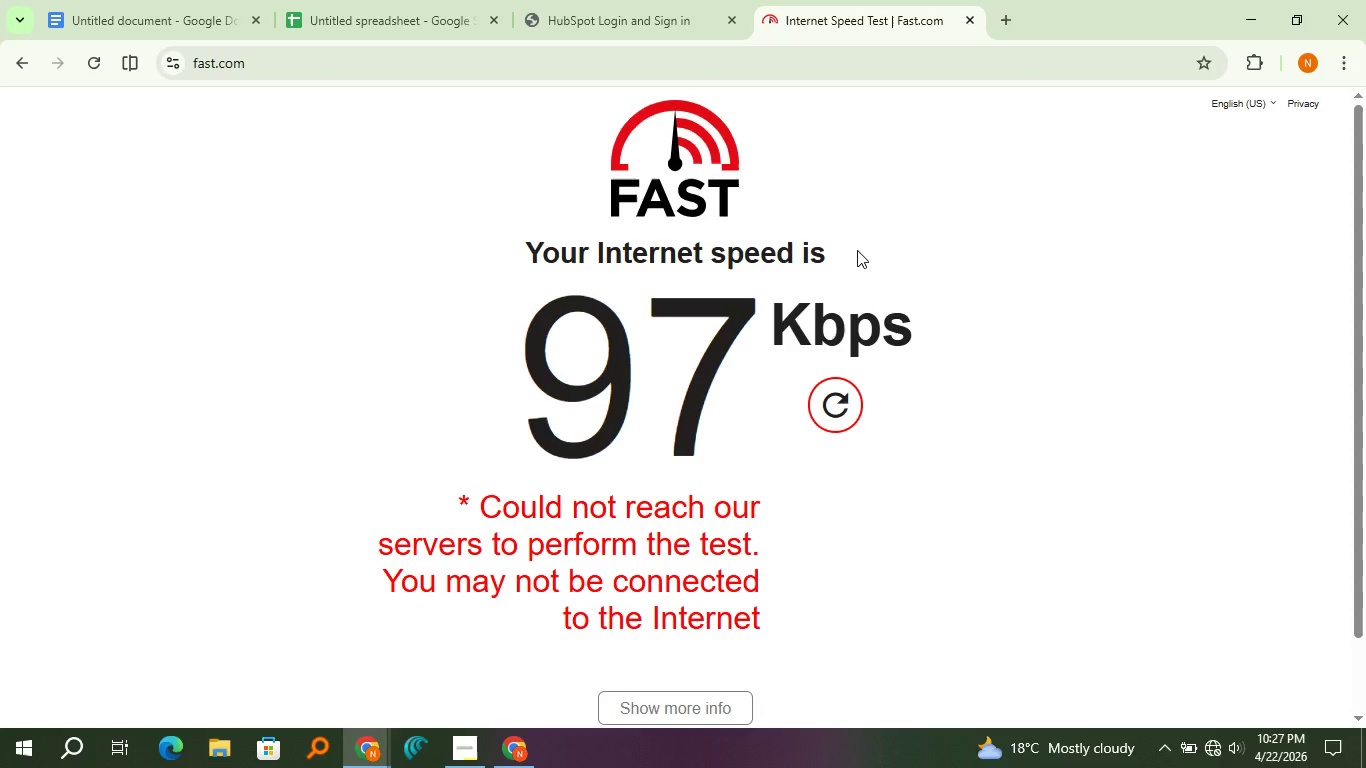 
left_click([1207, 745])
 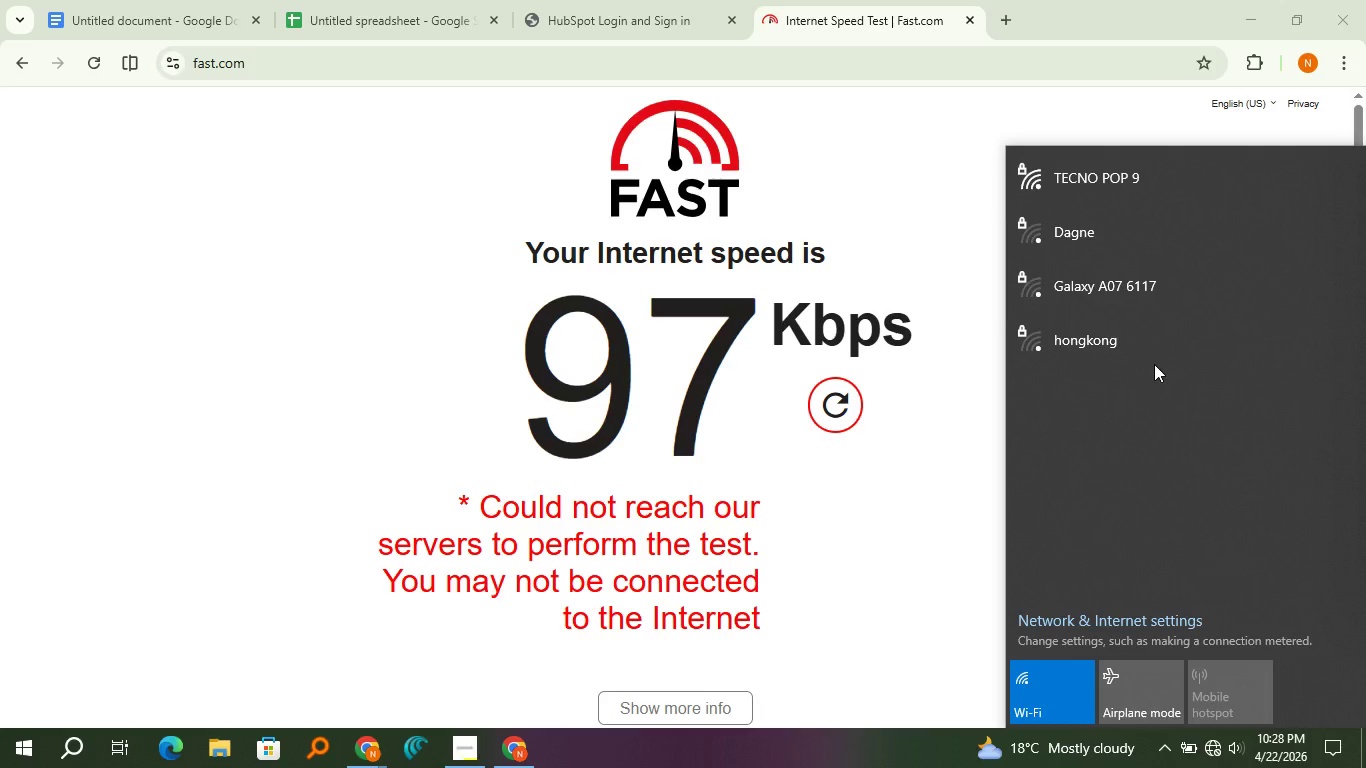 
left_click([1162, 201])
 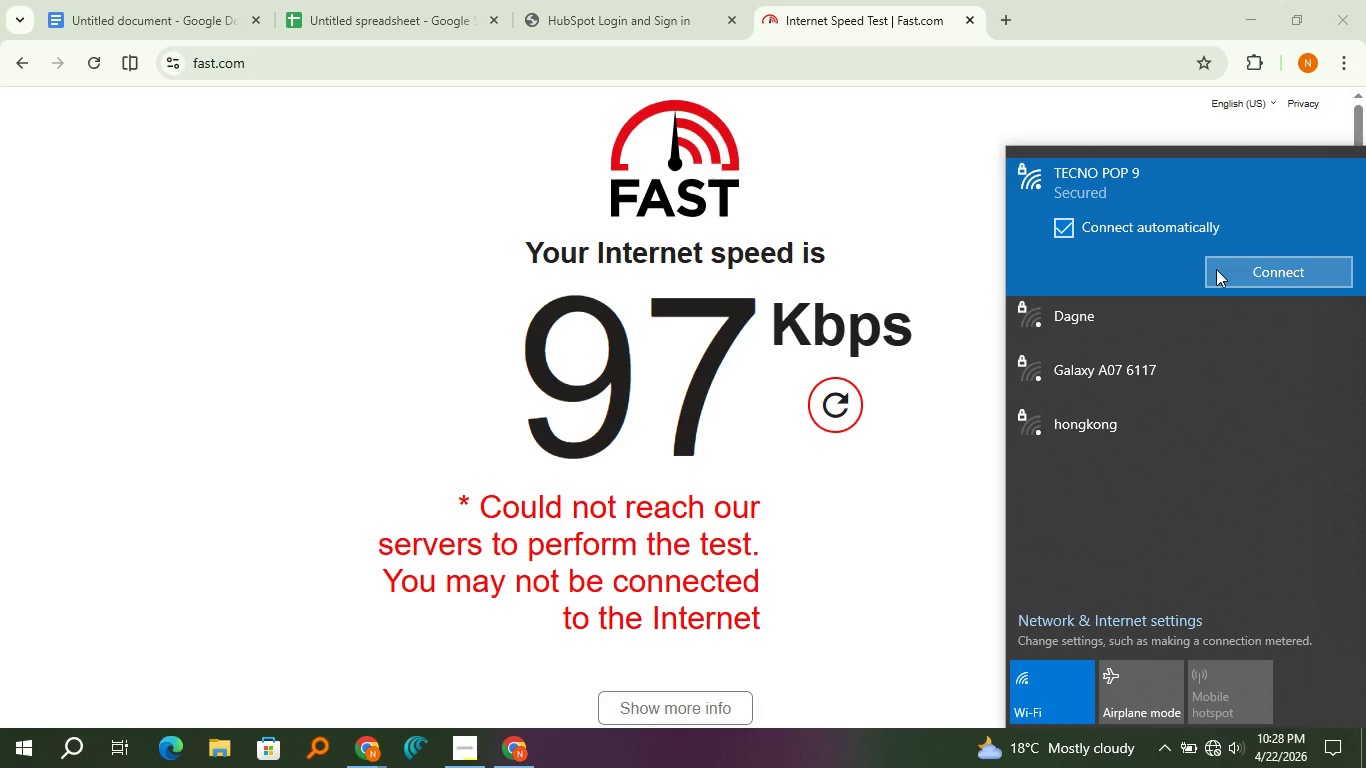 
left_click([1218, 270])
 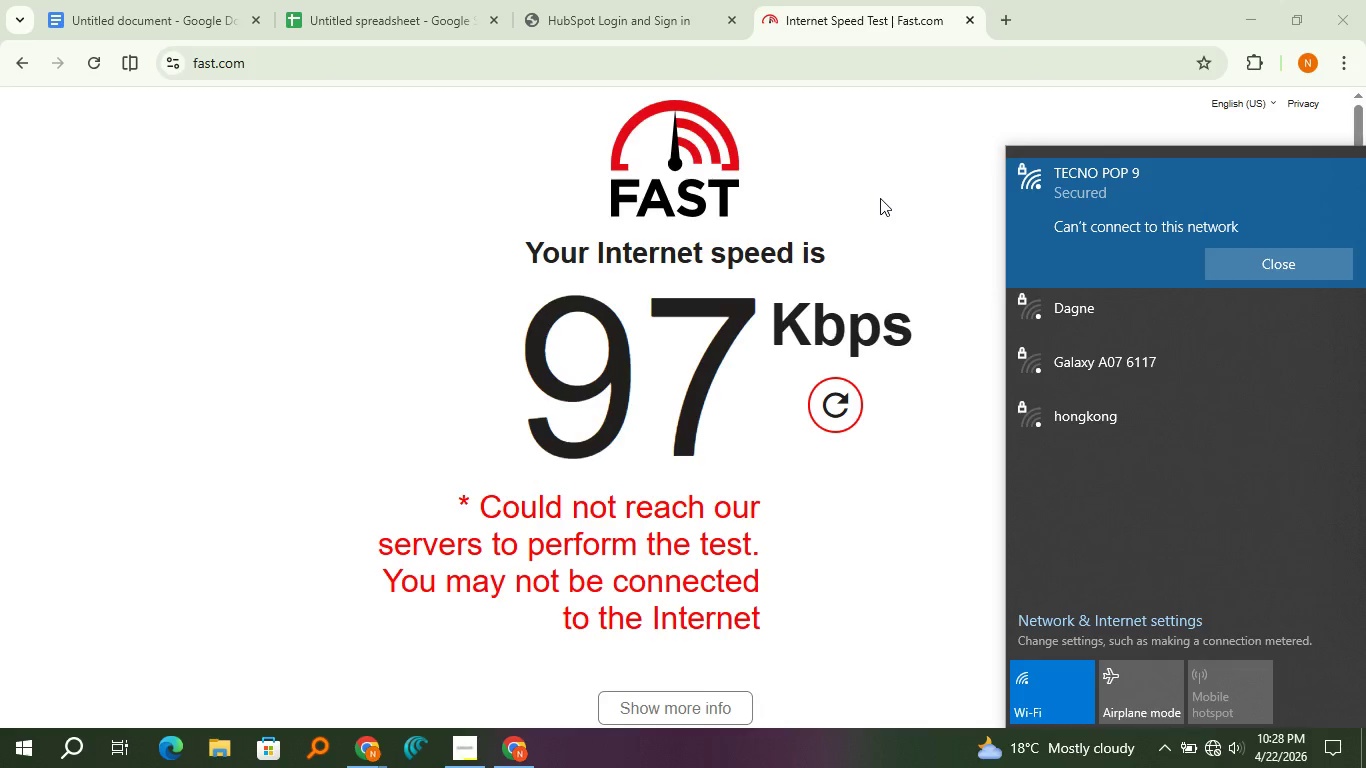 
wait(15.64)
 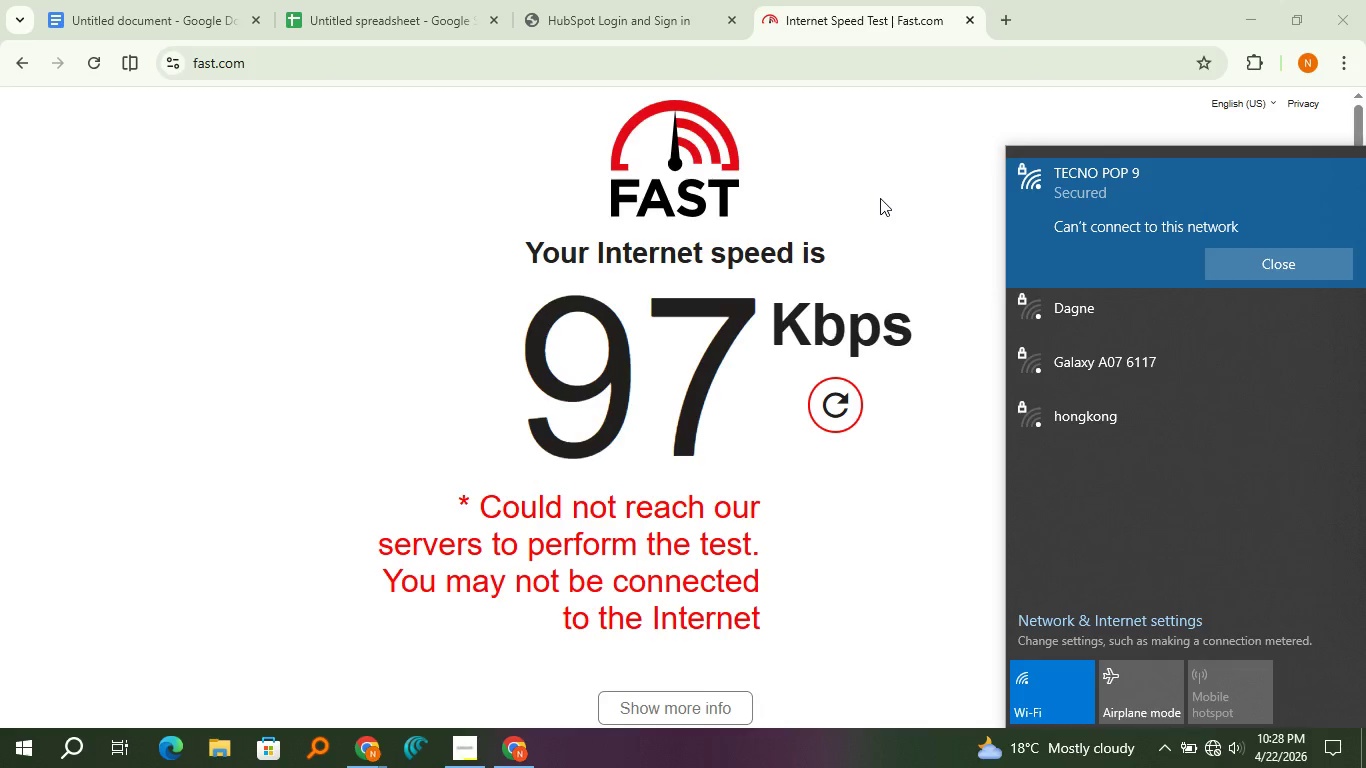 
left_click([1261, 258])
 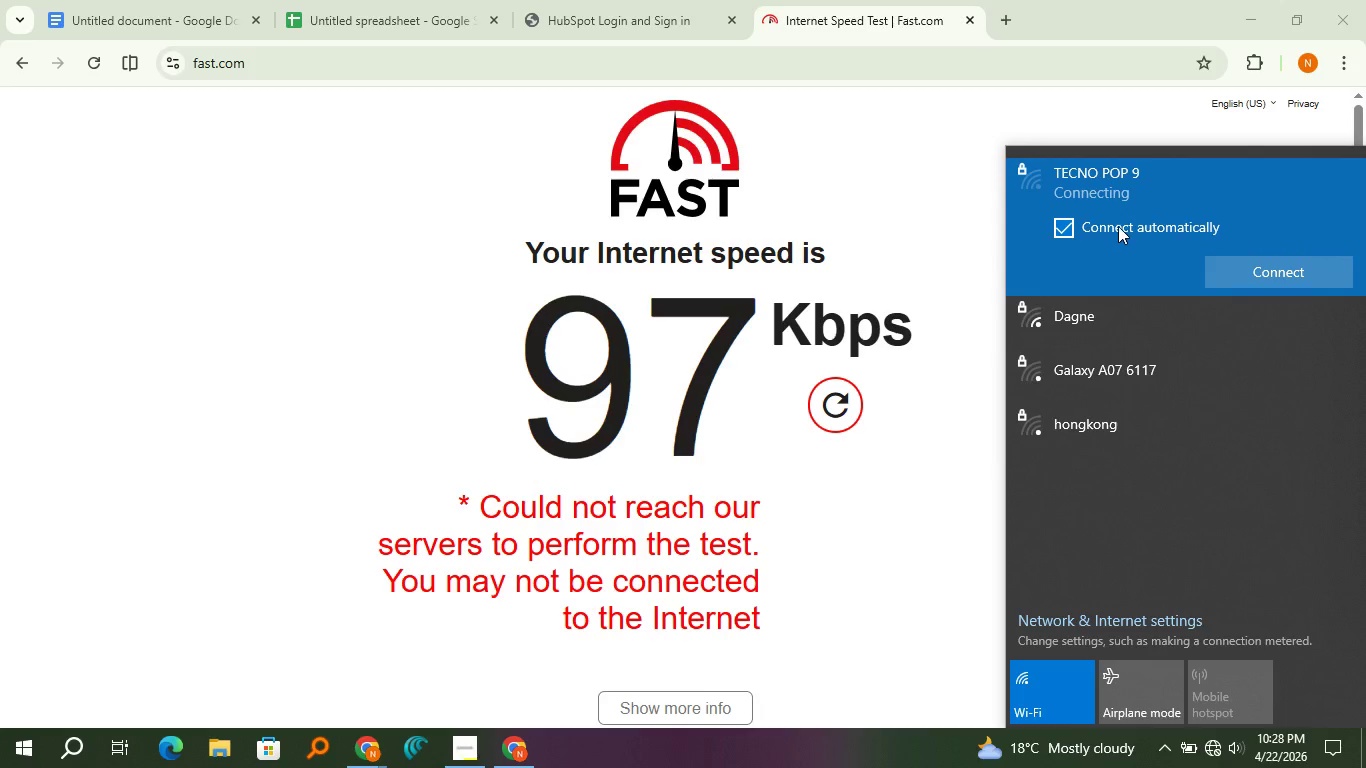 
right_click([1118, 226])
 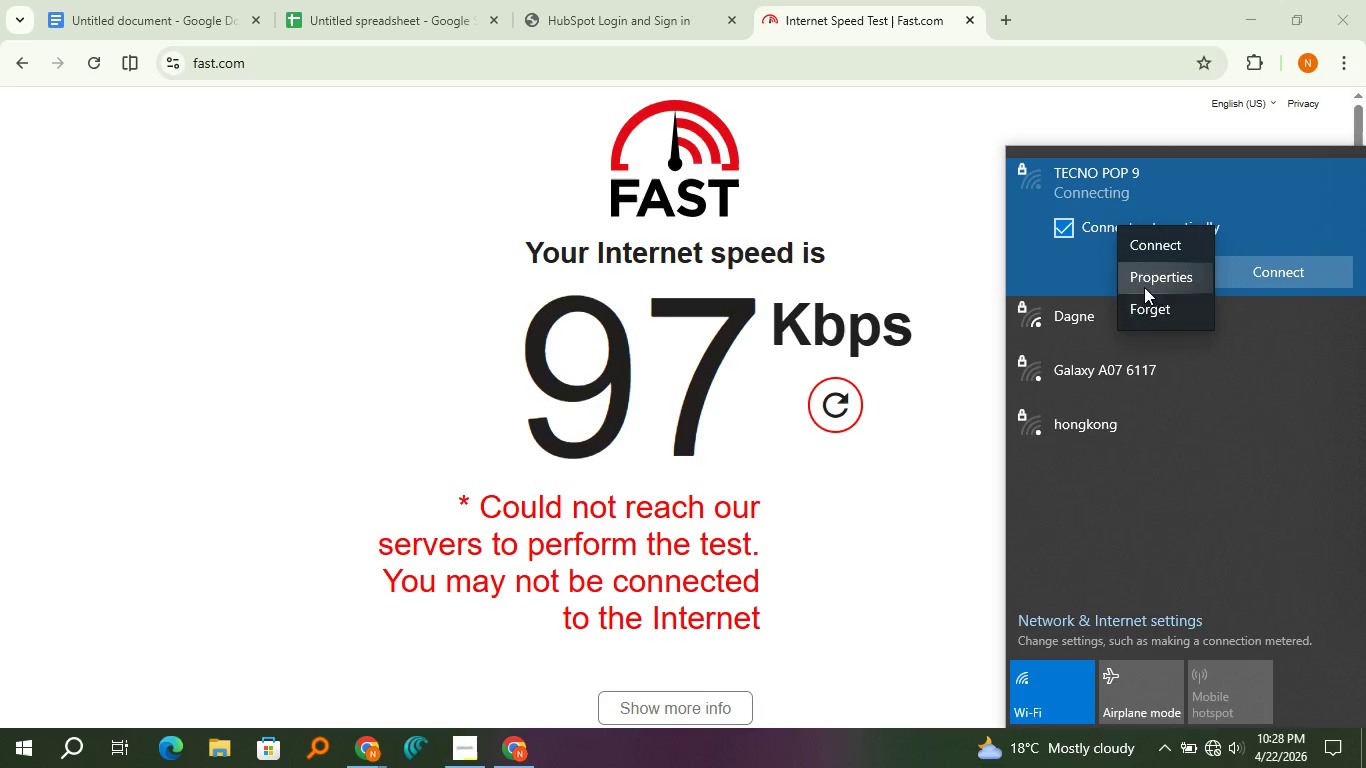 
left_click([1148, 302])
 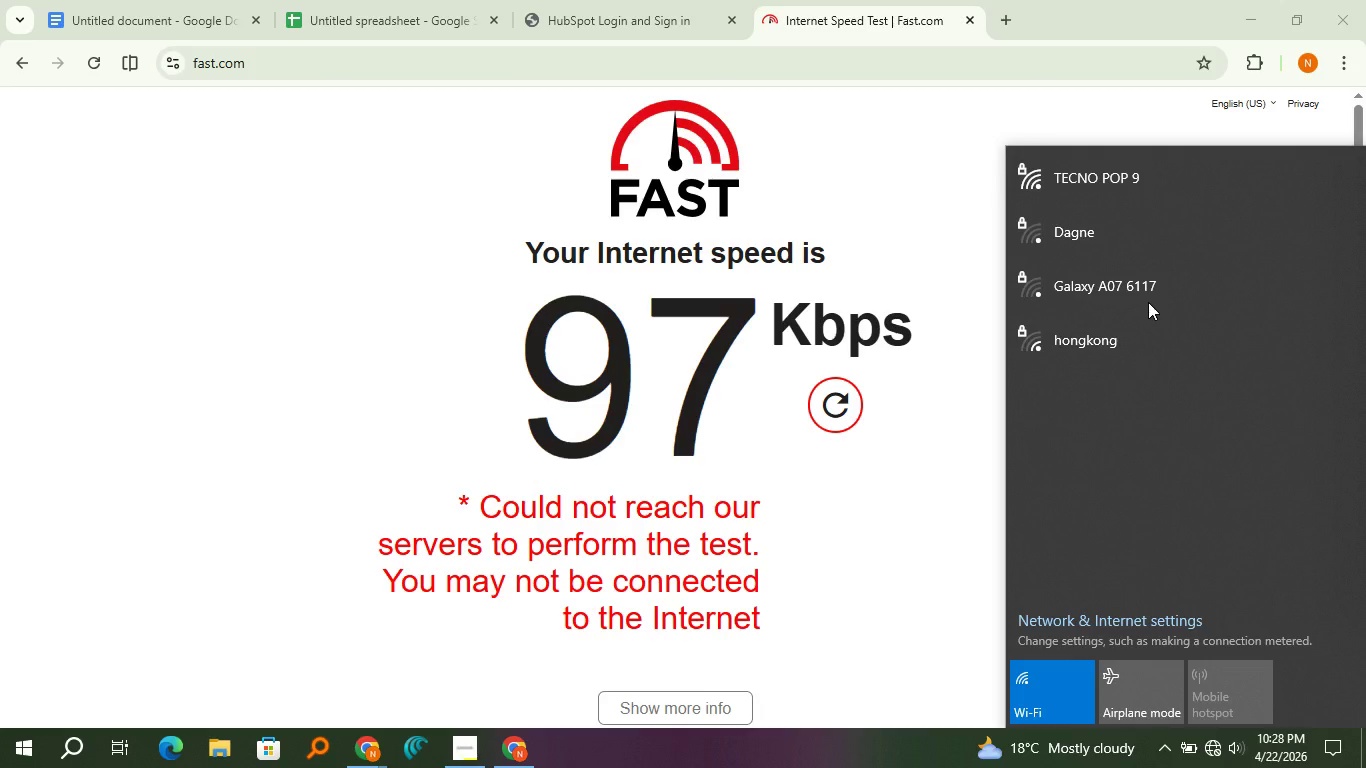 
wait(23.81)
 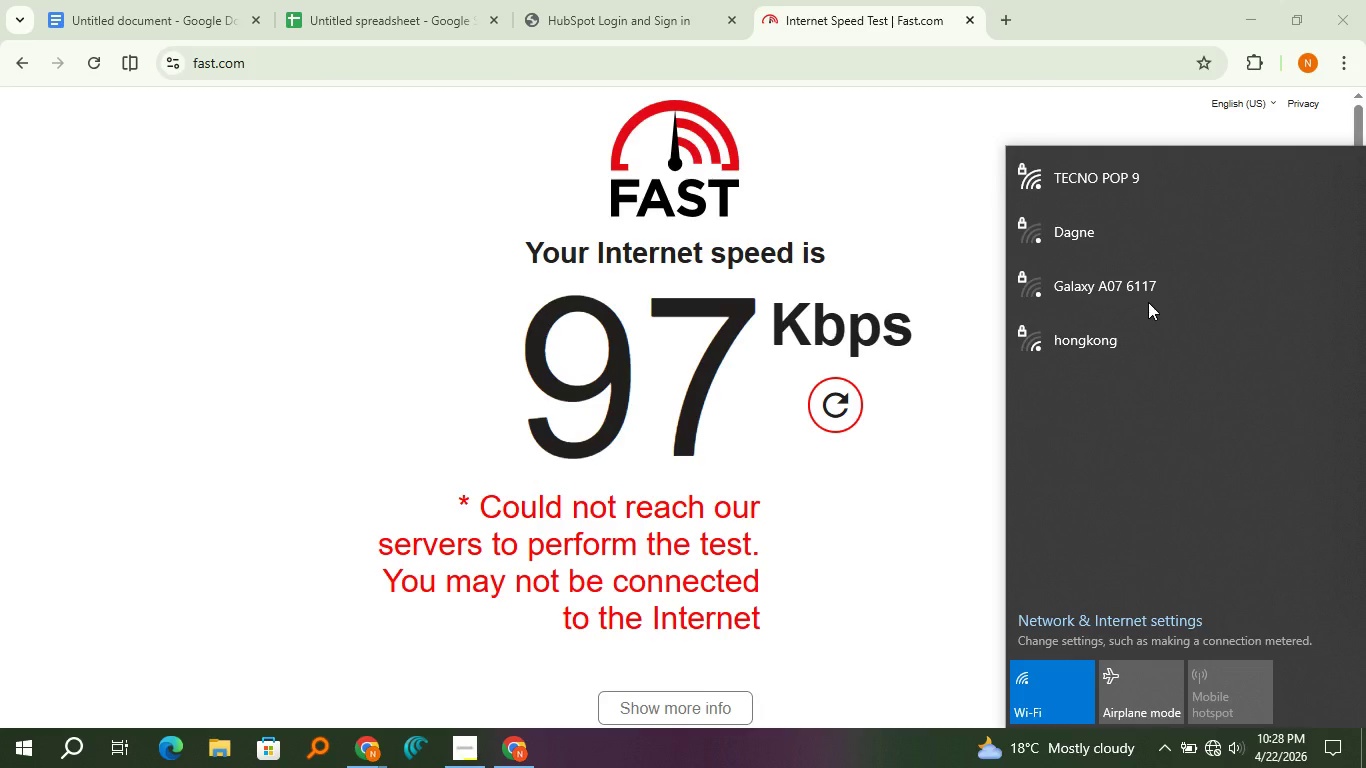 
left_click([1164, 196])
 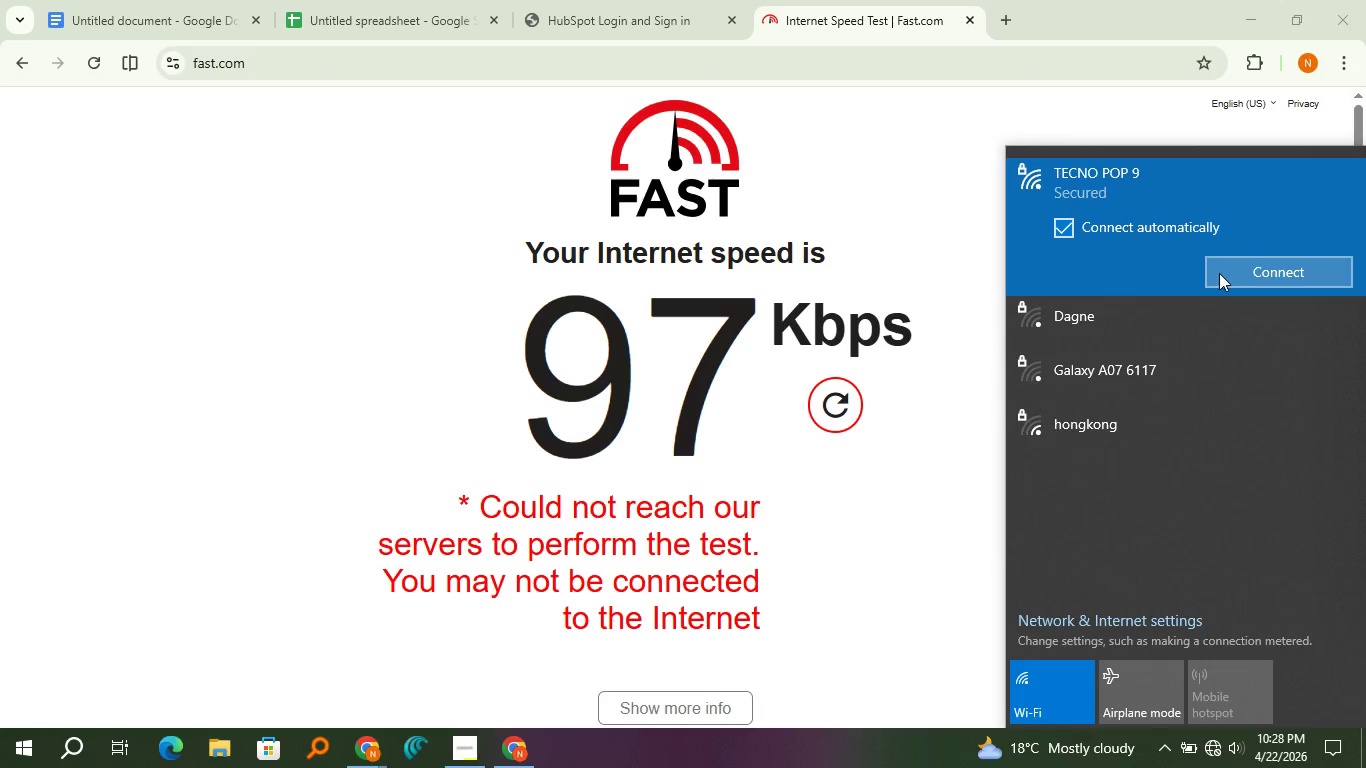 
left_click([1221, 274])
 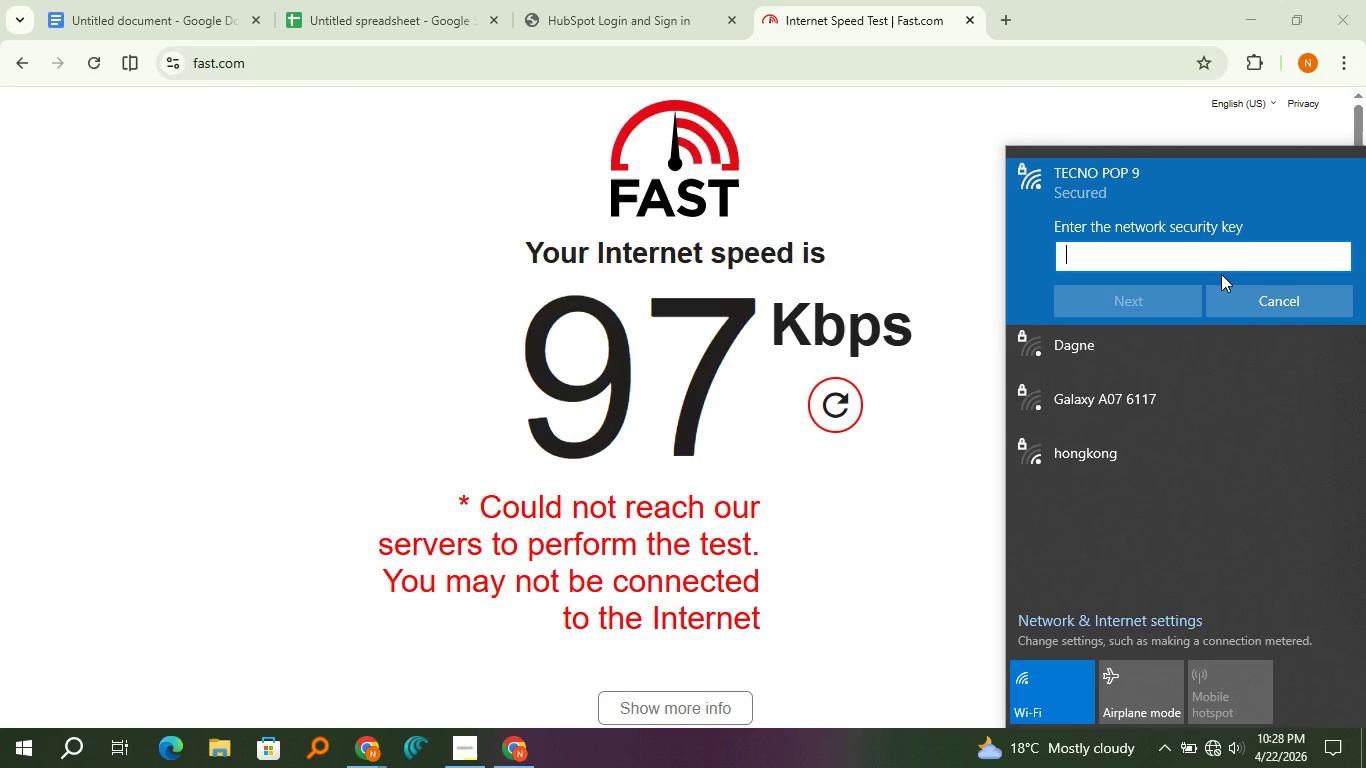 
type(Nahom123)
 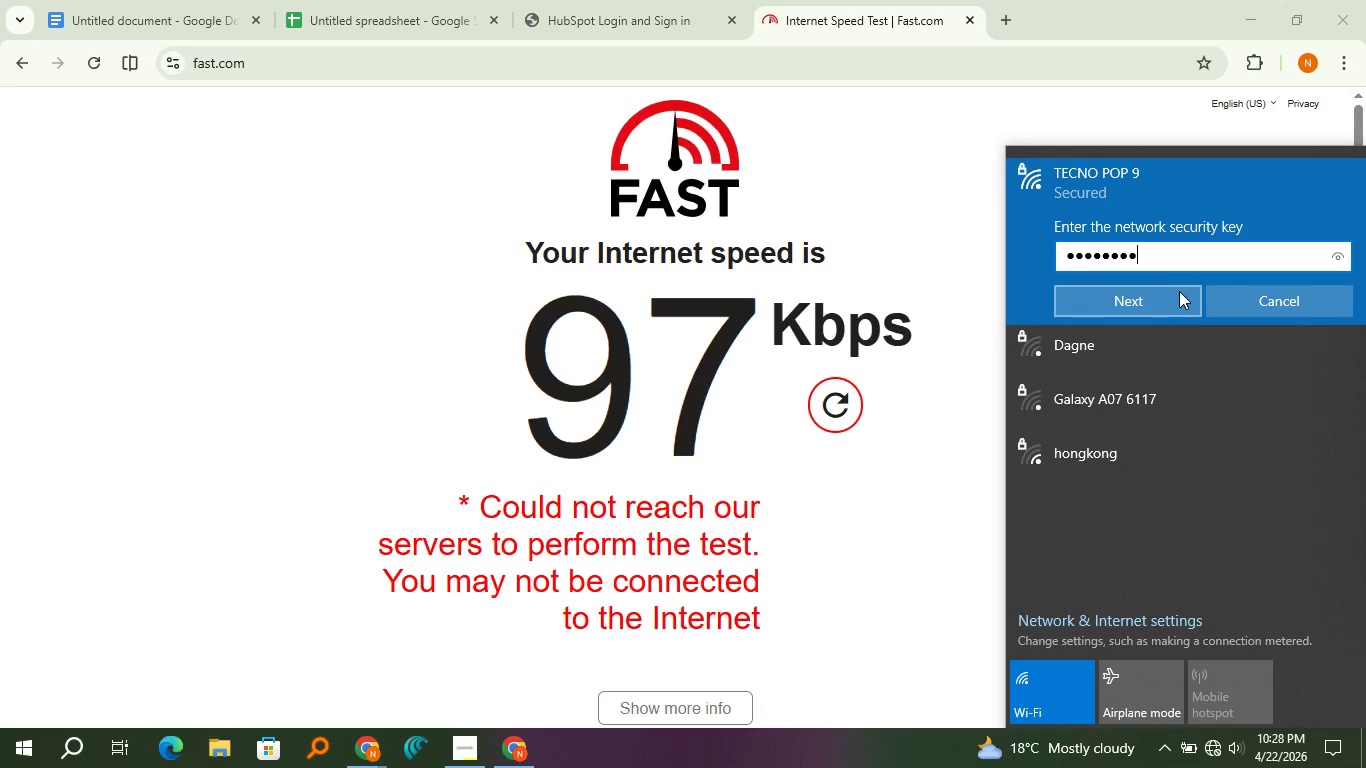 
left_click([1177, 294])
 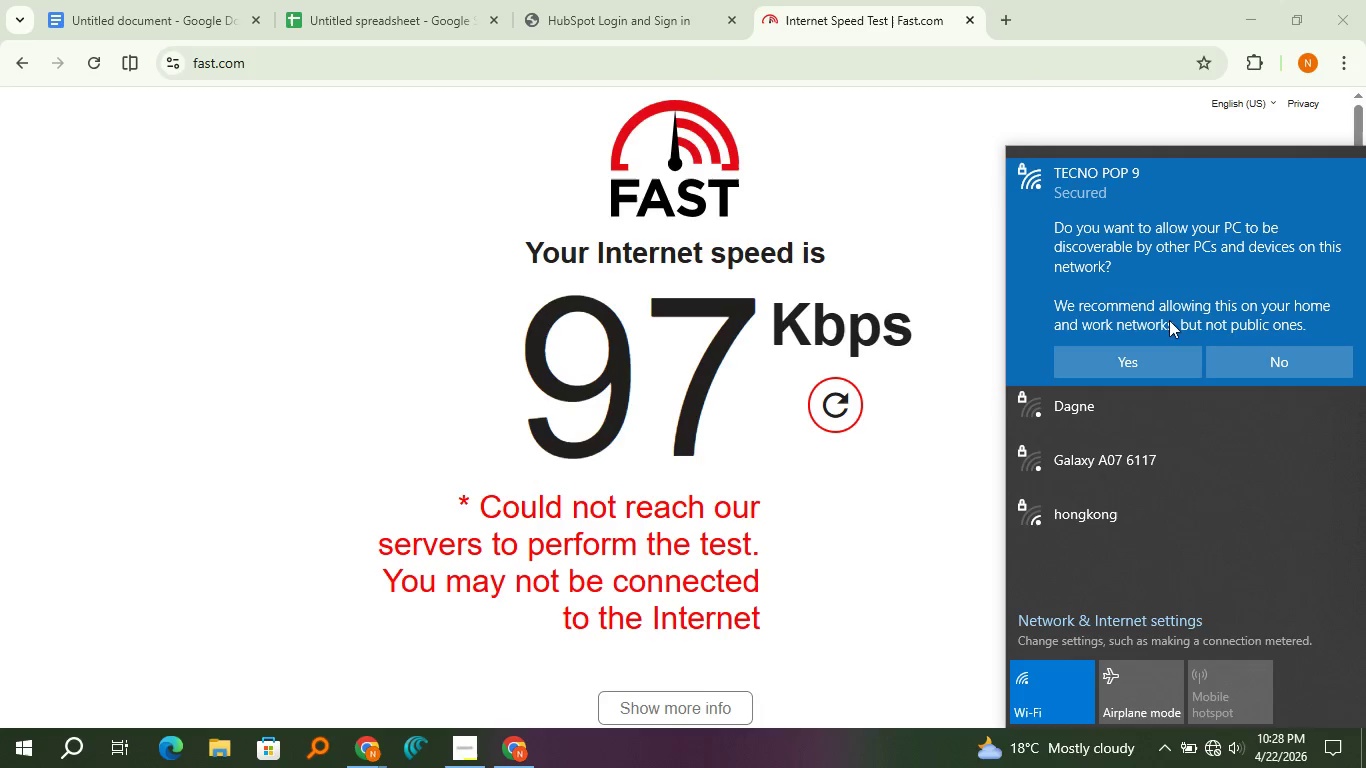 
left_click([1153, 357])
 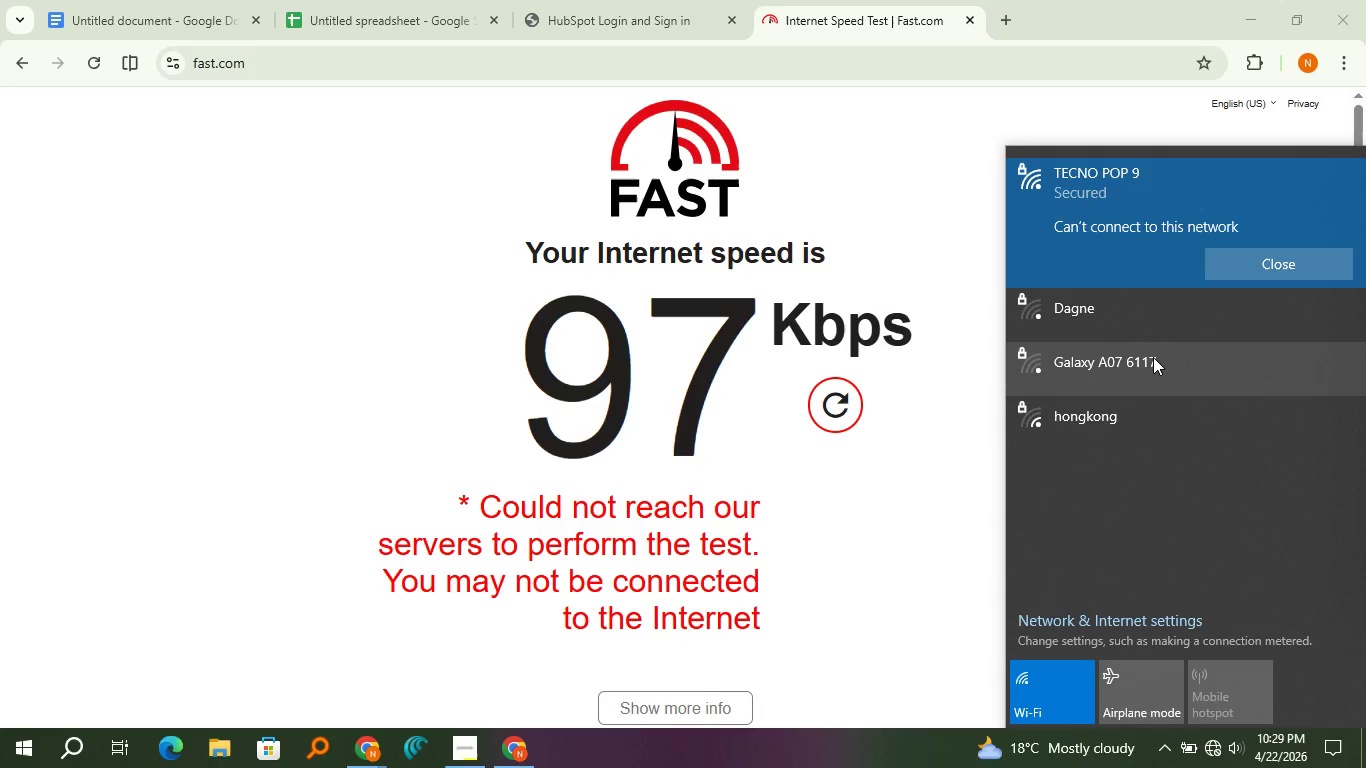 
wait(57.73)
 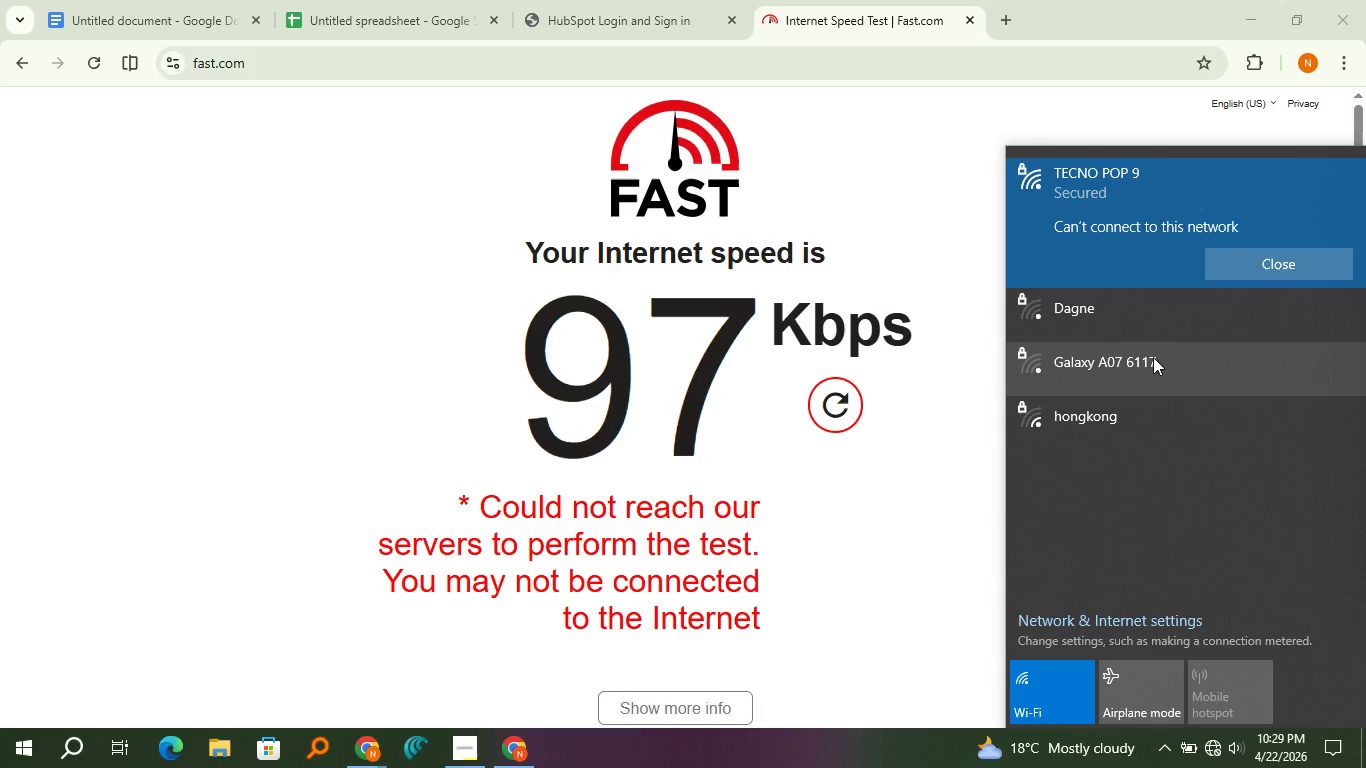 
double_click([1120, 229])
 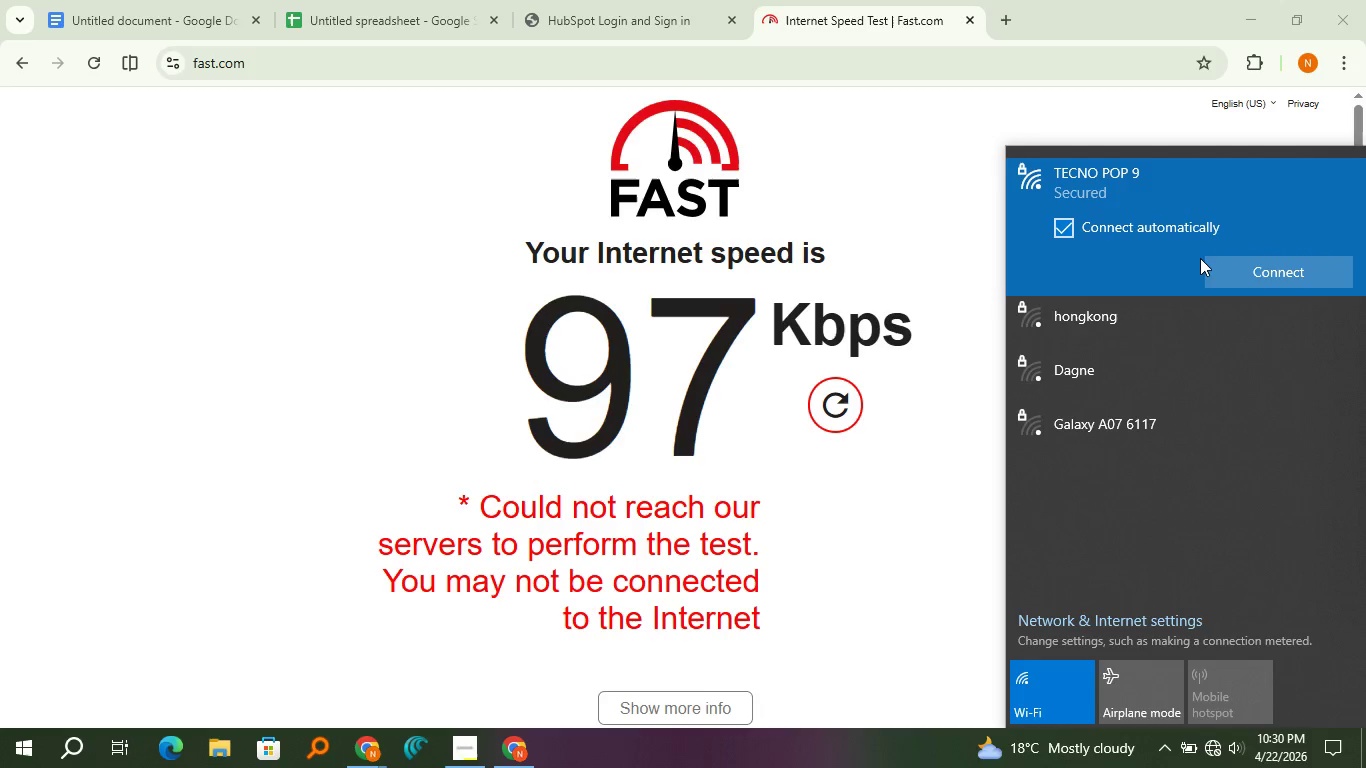 
left_click([1210, 263])
 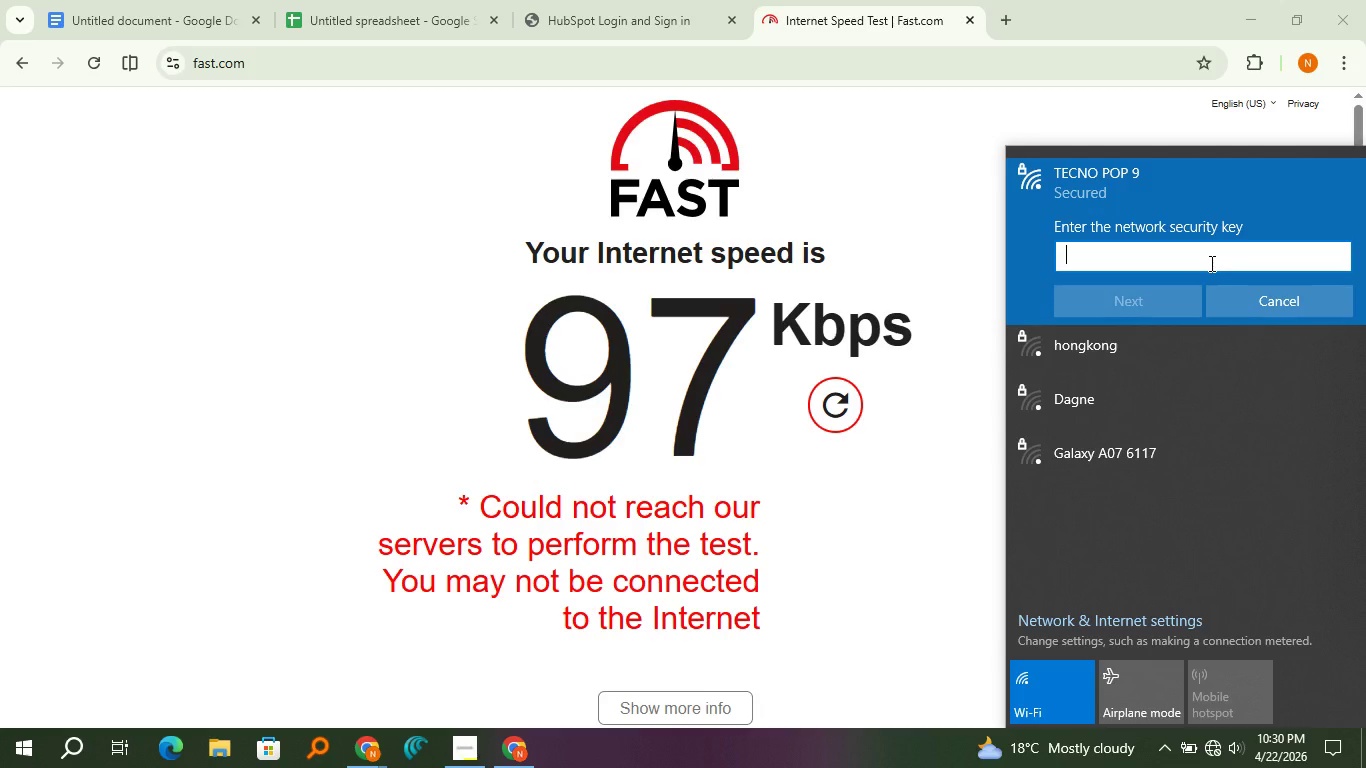 
type(Nahom123)
 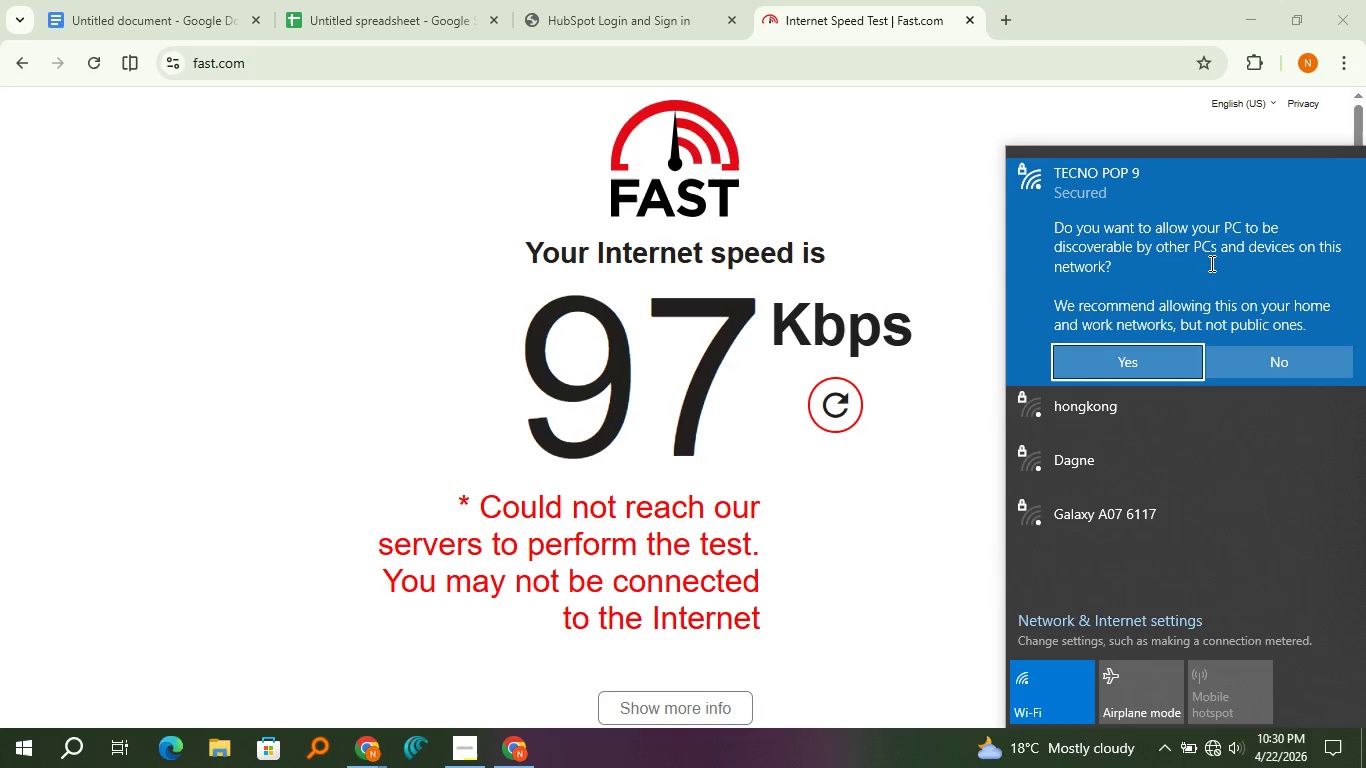 
key(Enter)
 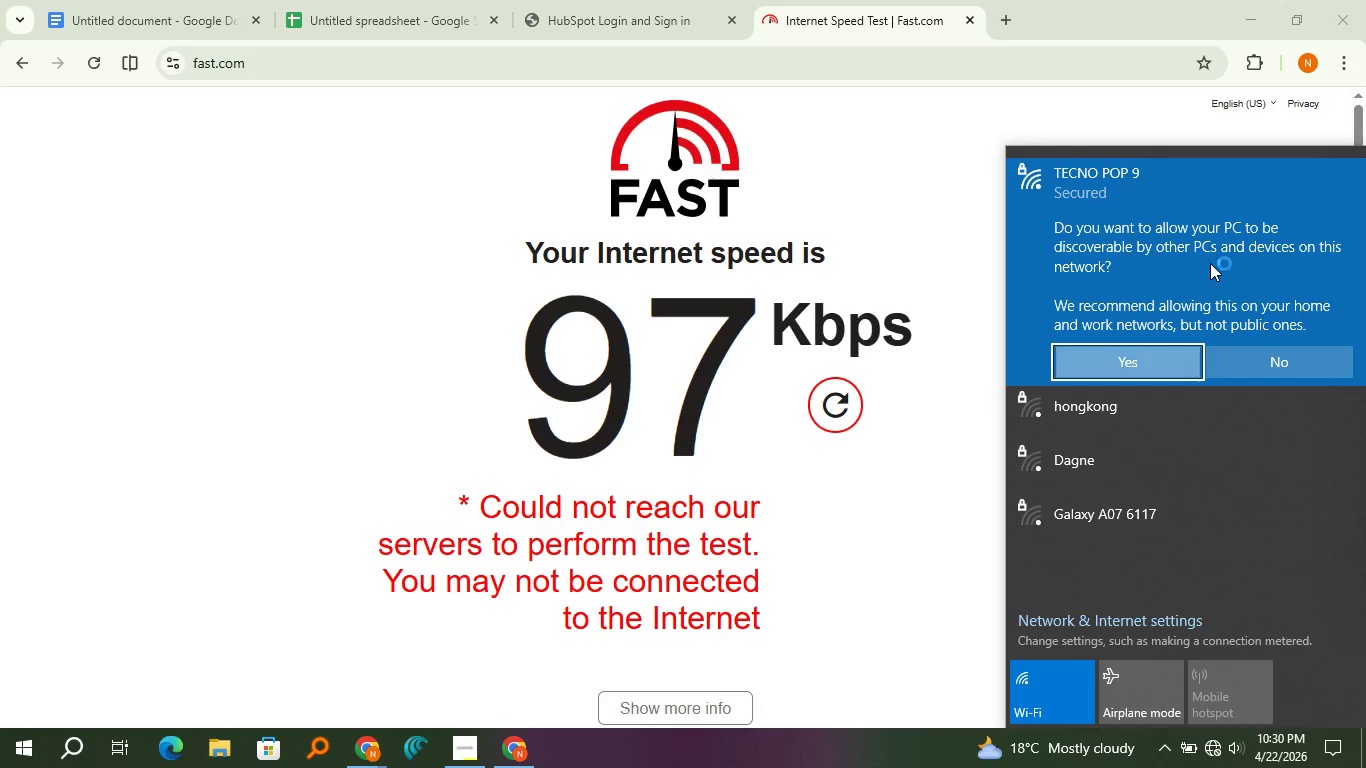 
key(Enter)
 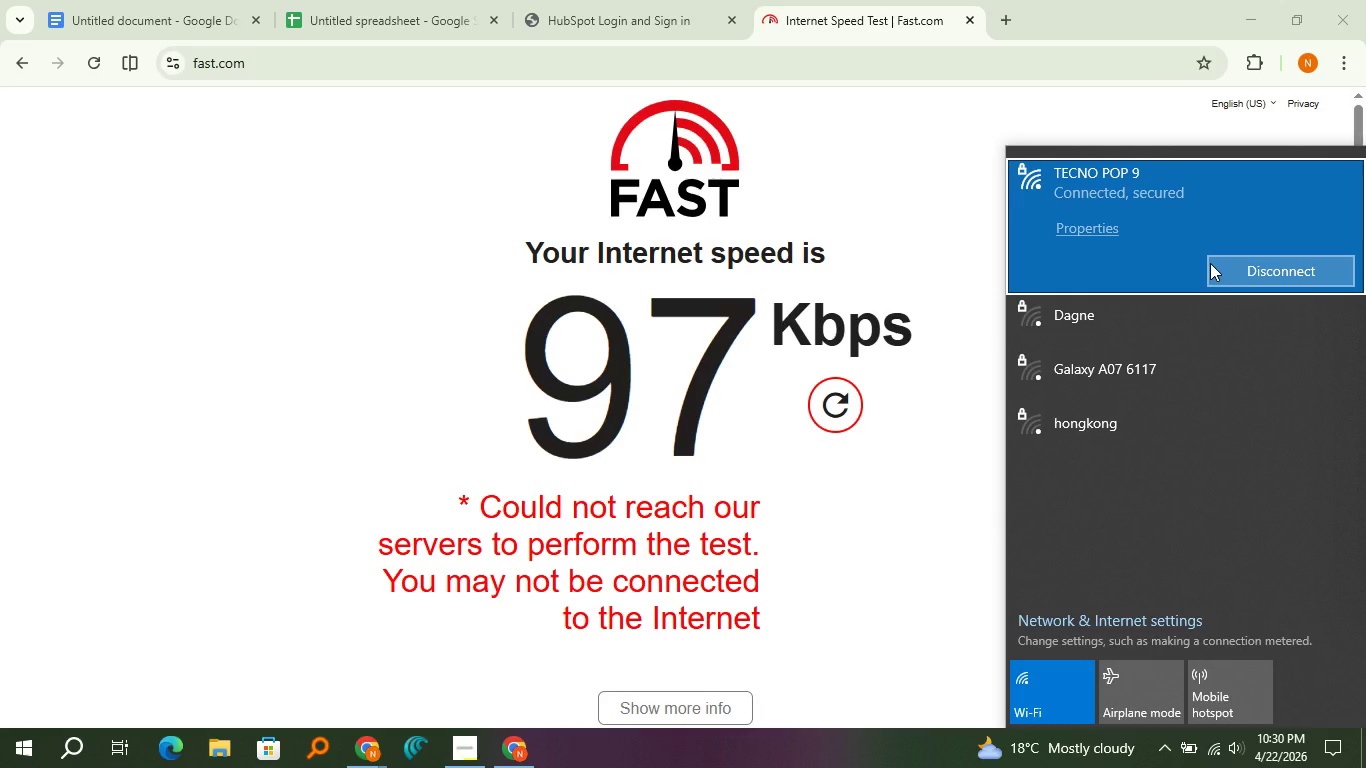 
wait(7.8)
 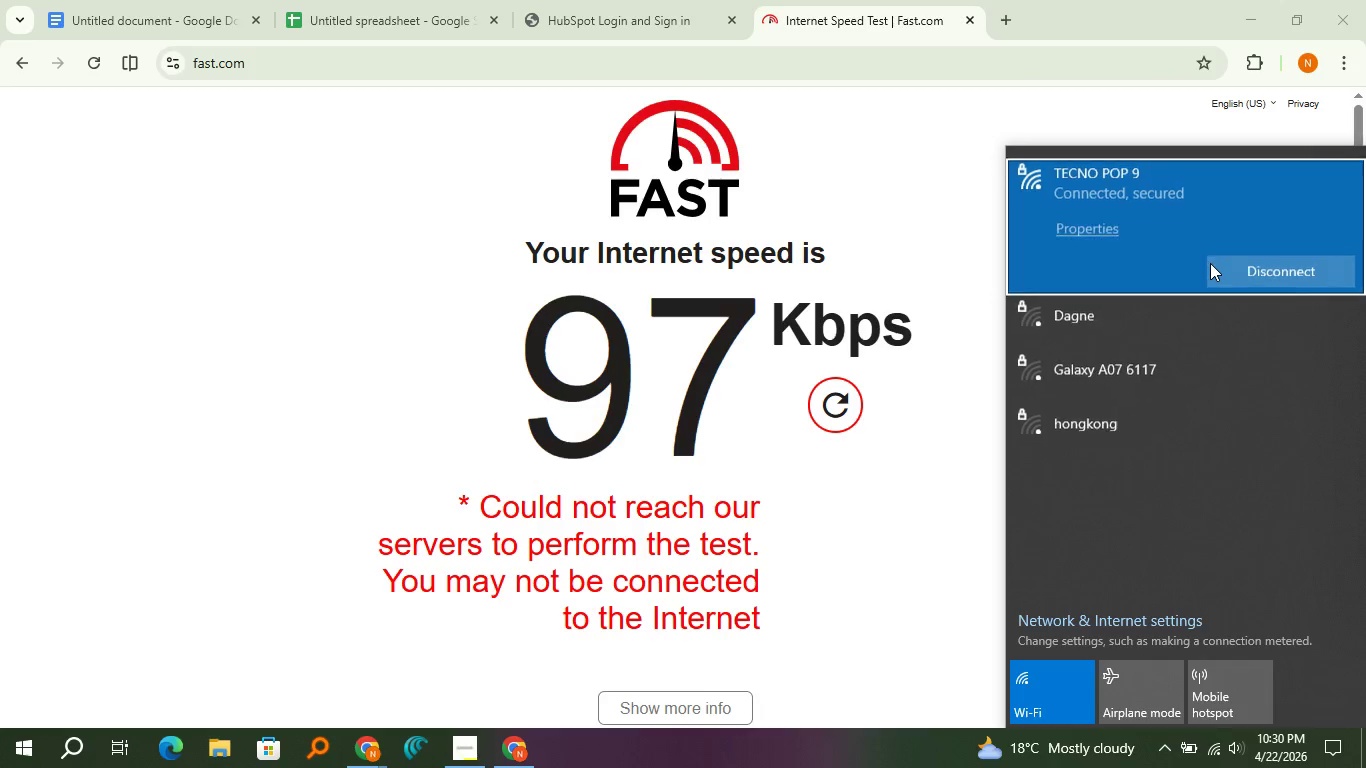 
left_click([863, 254])
 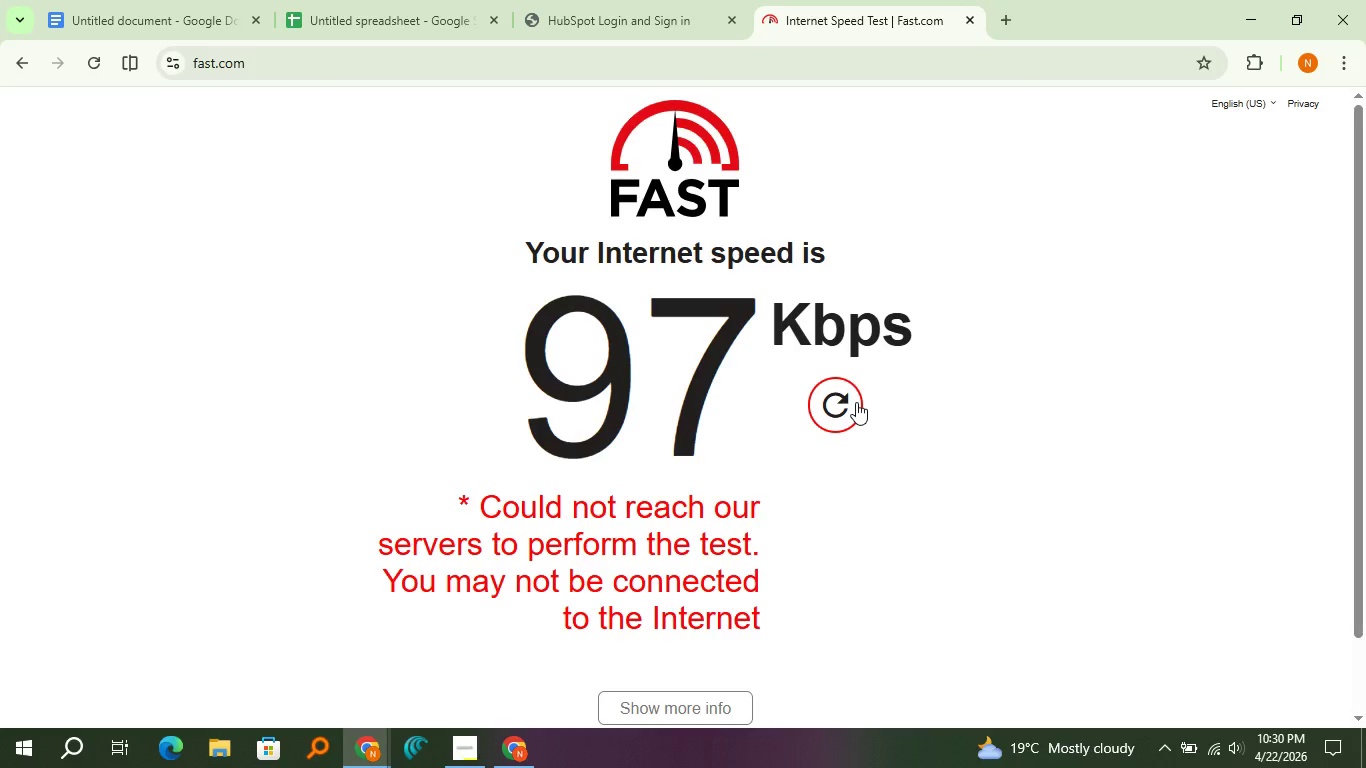 
left_click([856, 402])
 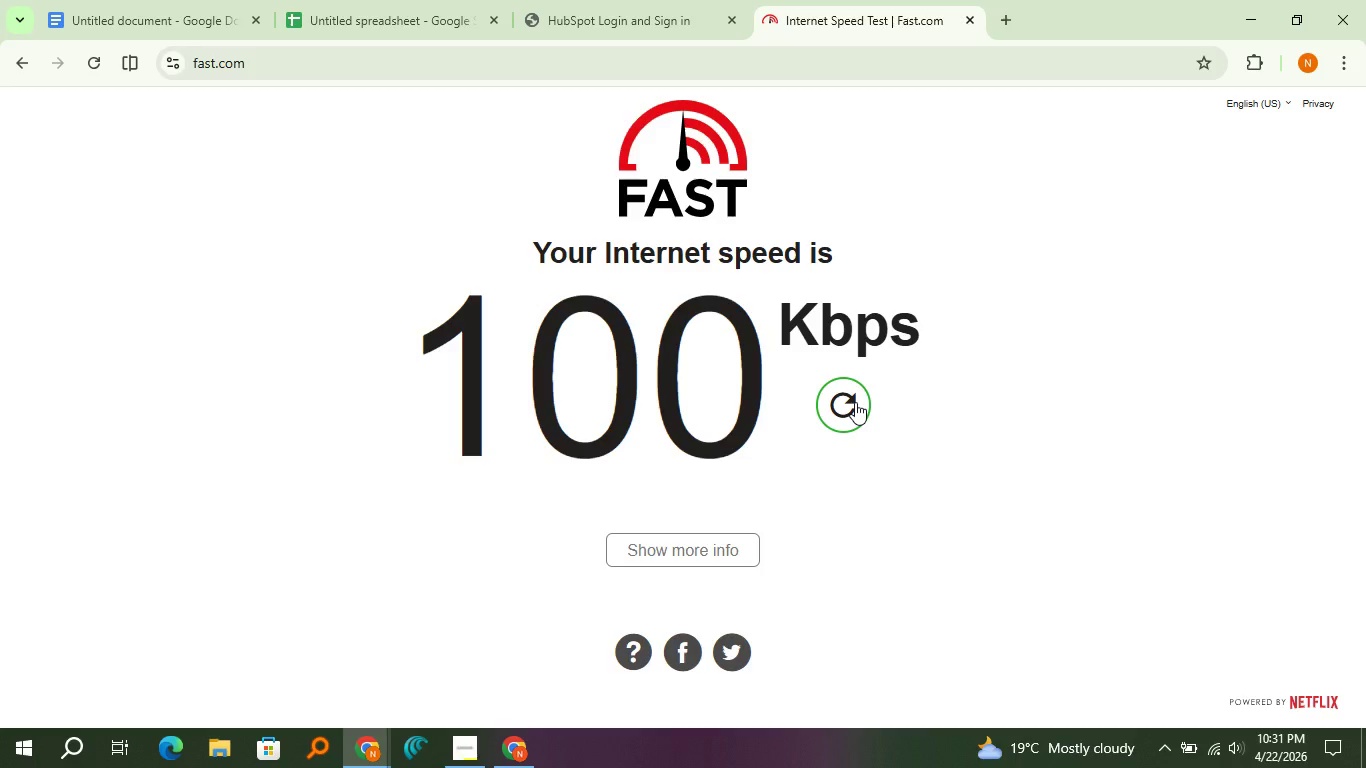 
wait(51.12)
 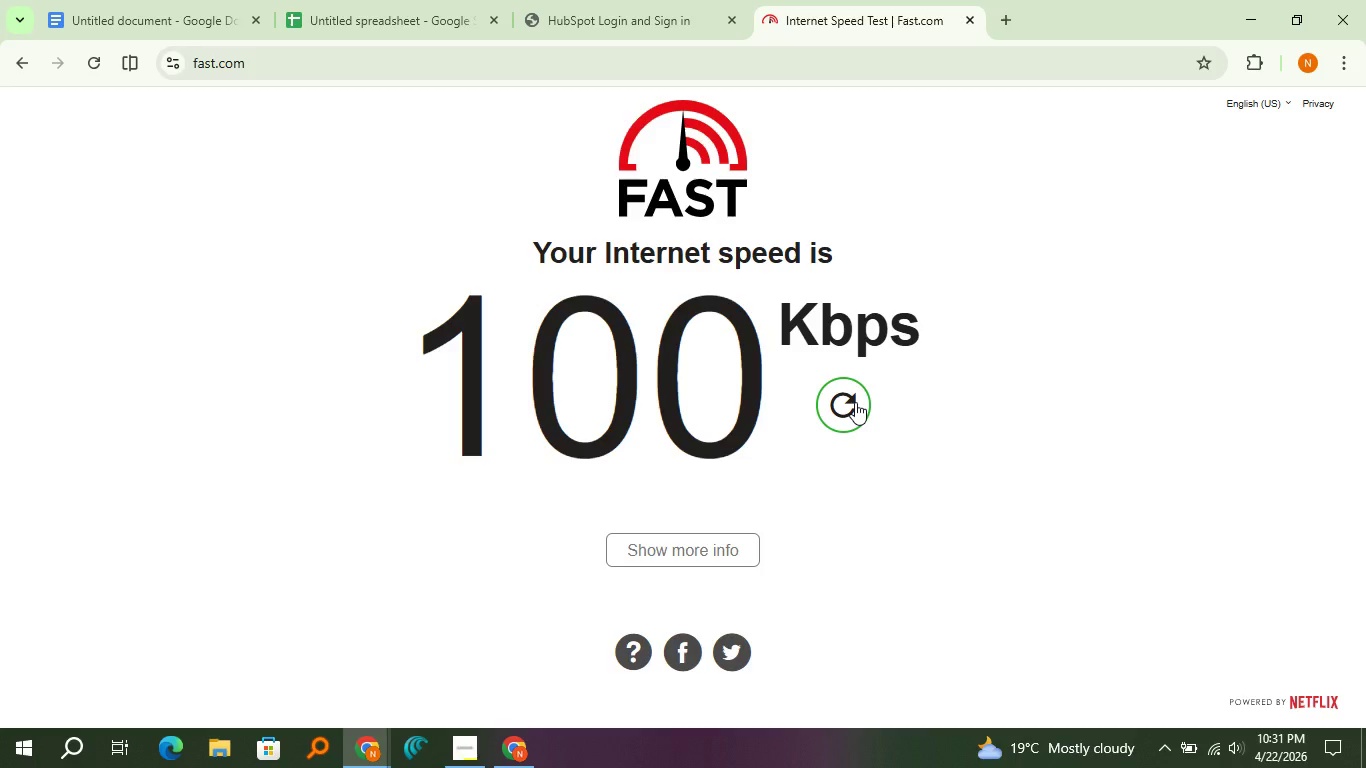 
left_click([855, 402])
 